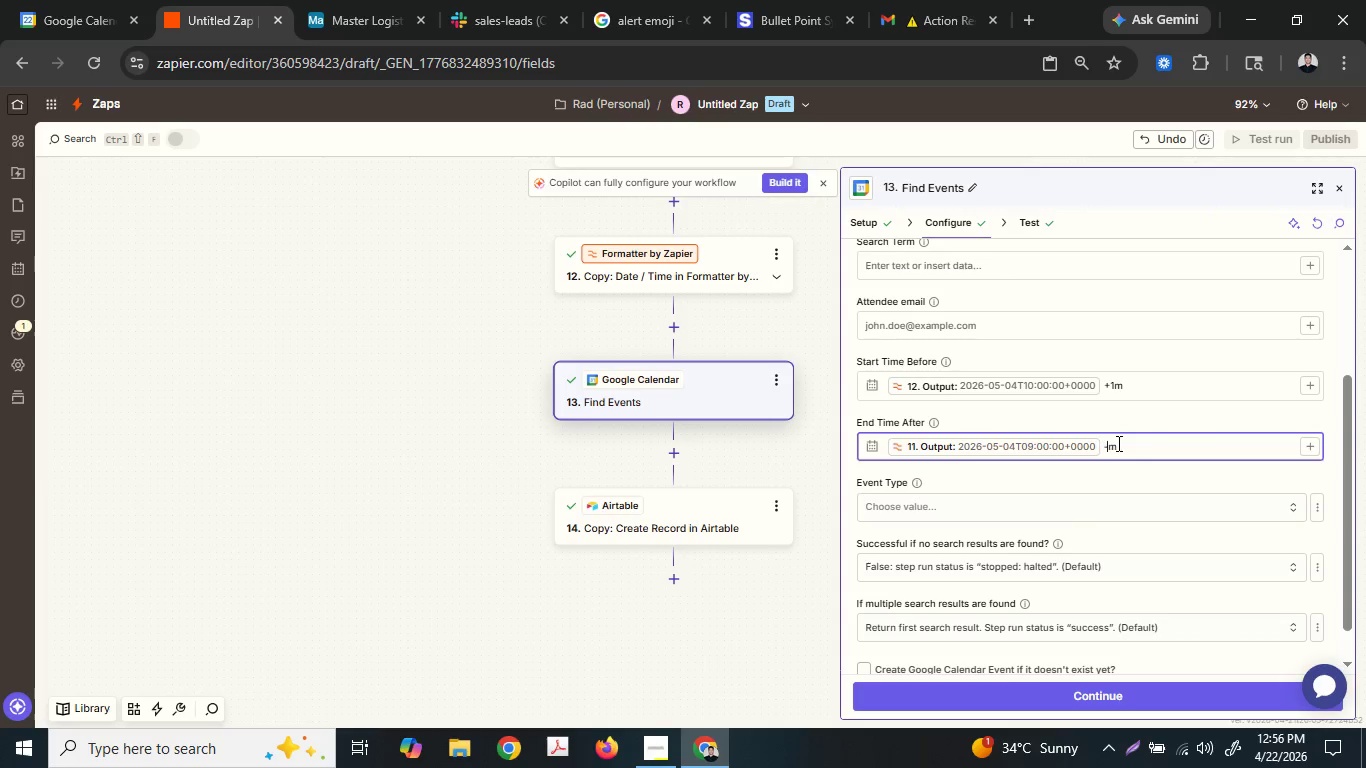 
key(Minus)
 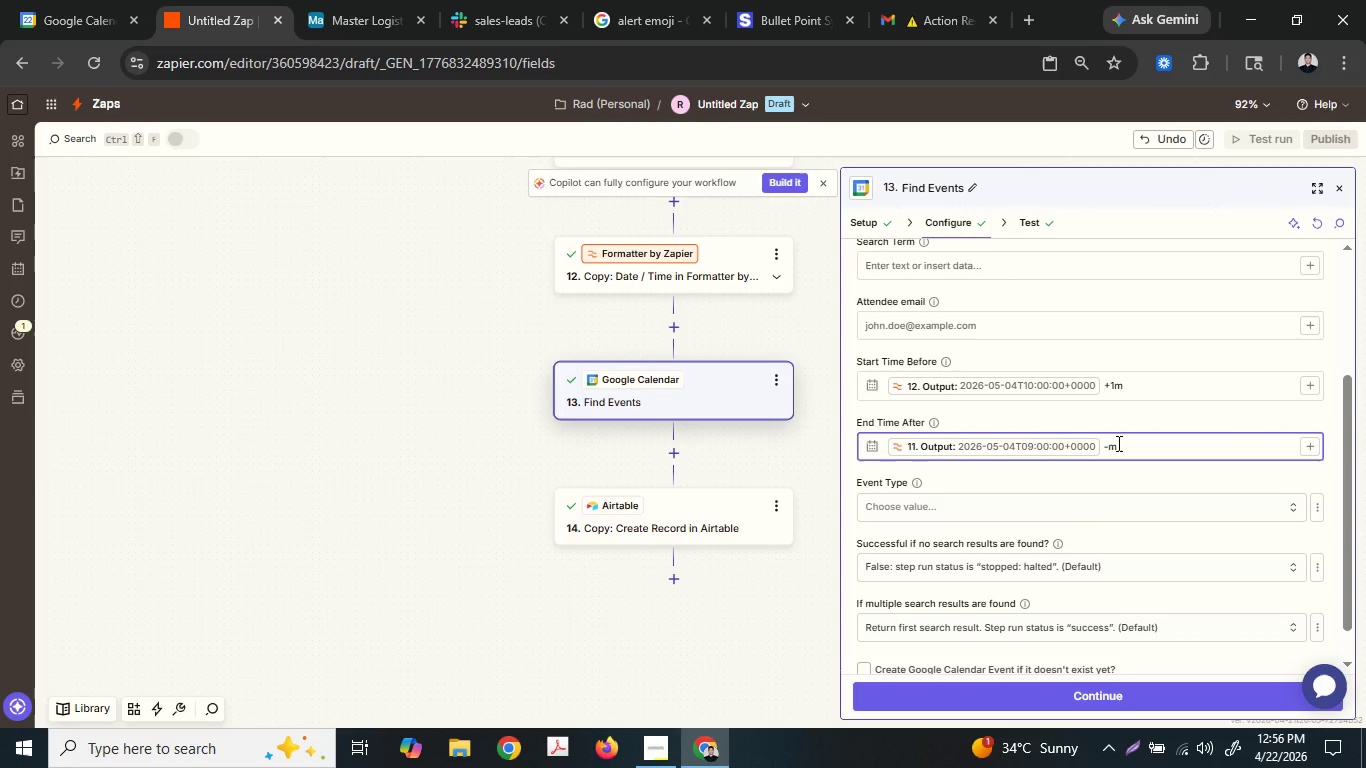 
key(1)
 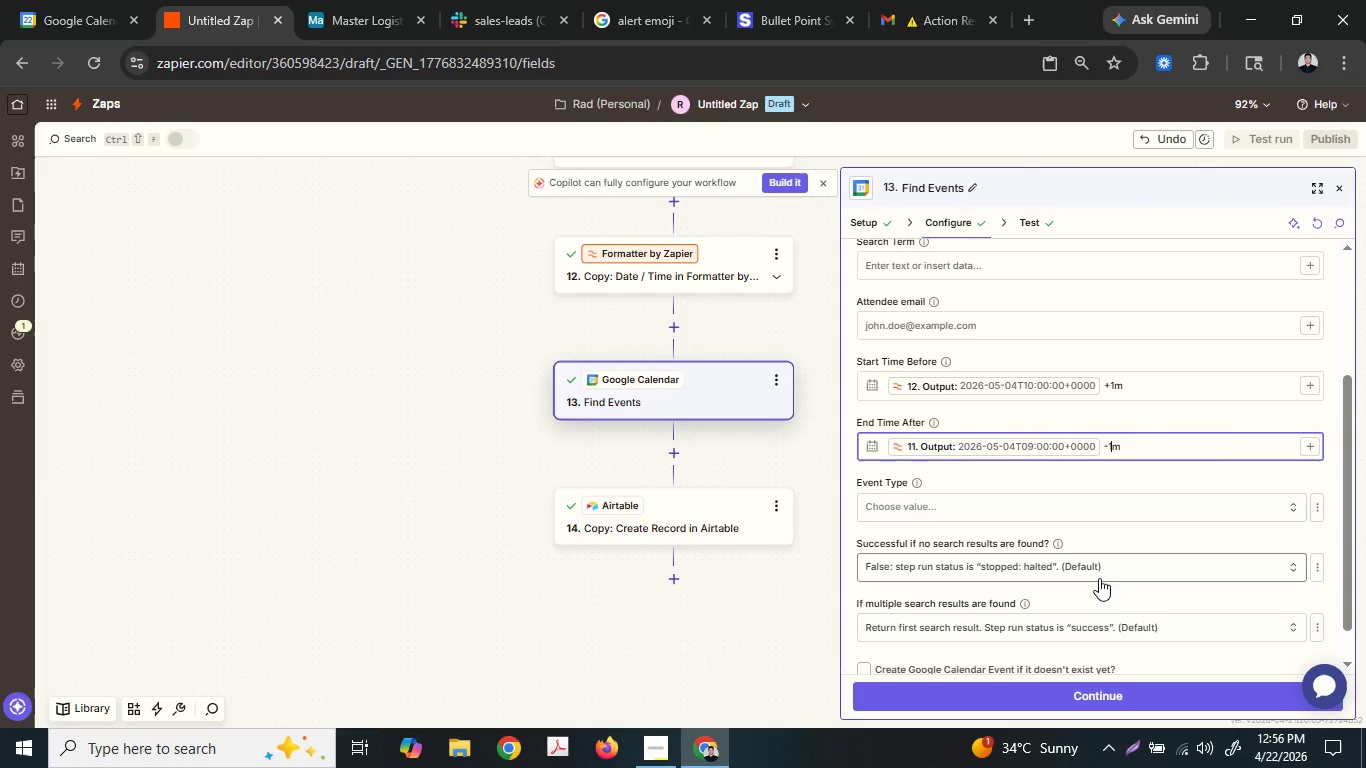 
left_click([1111, 685])
 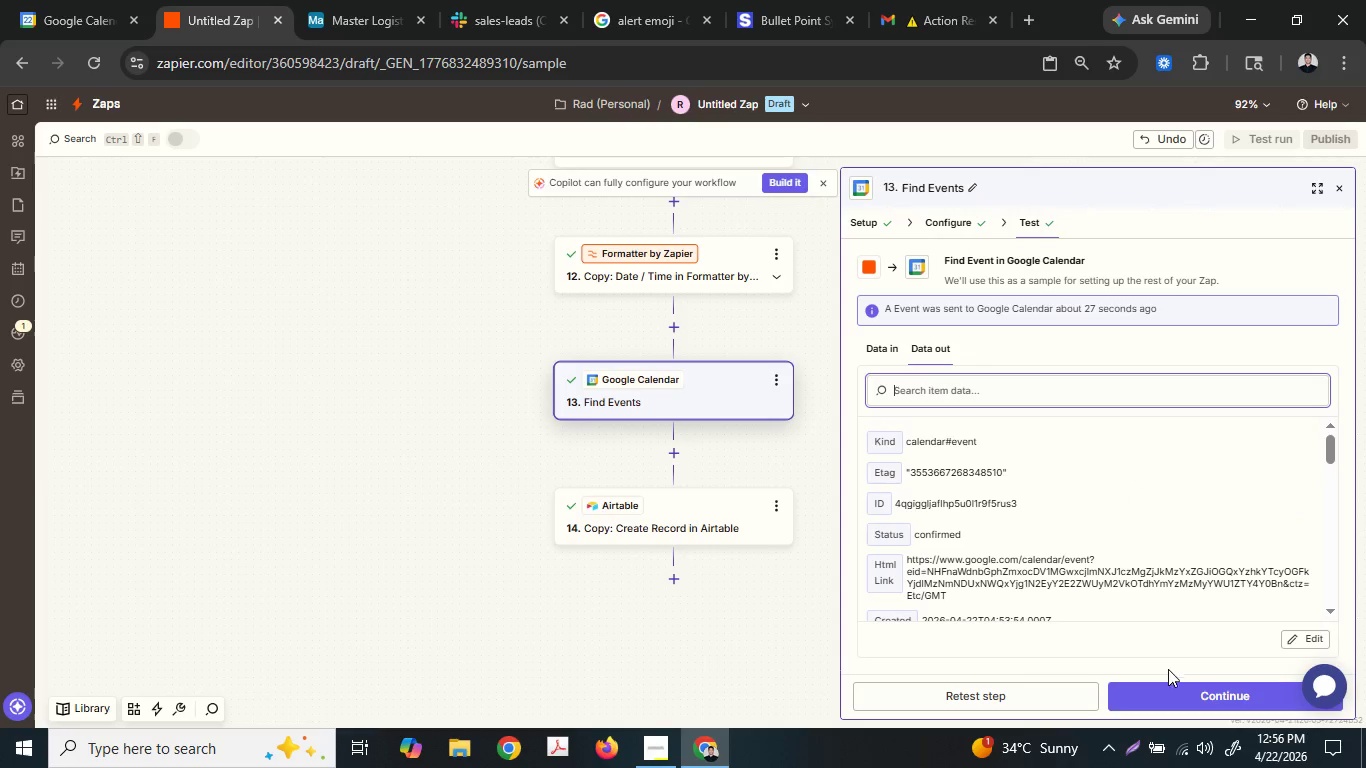 
left_click([1033, 696])
 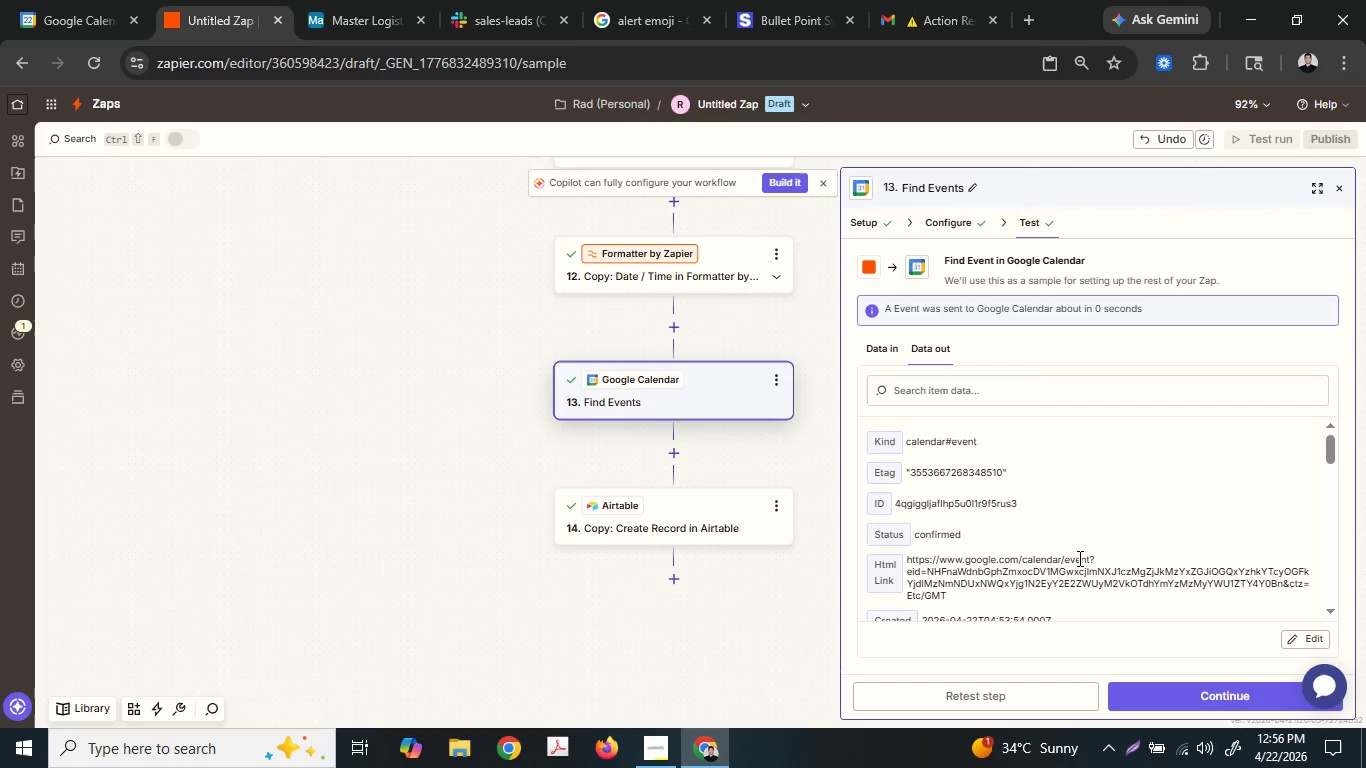 
scroll: coordinate [1142, 533], scroll_direction: down, amount: 3.0
 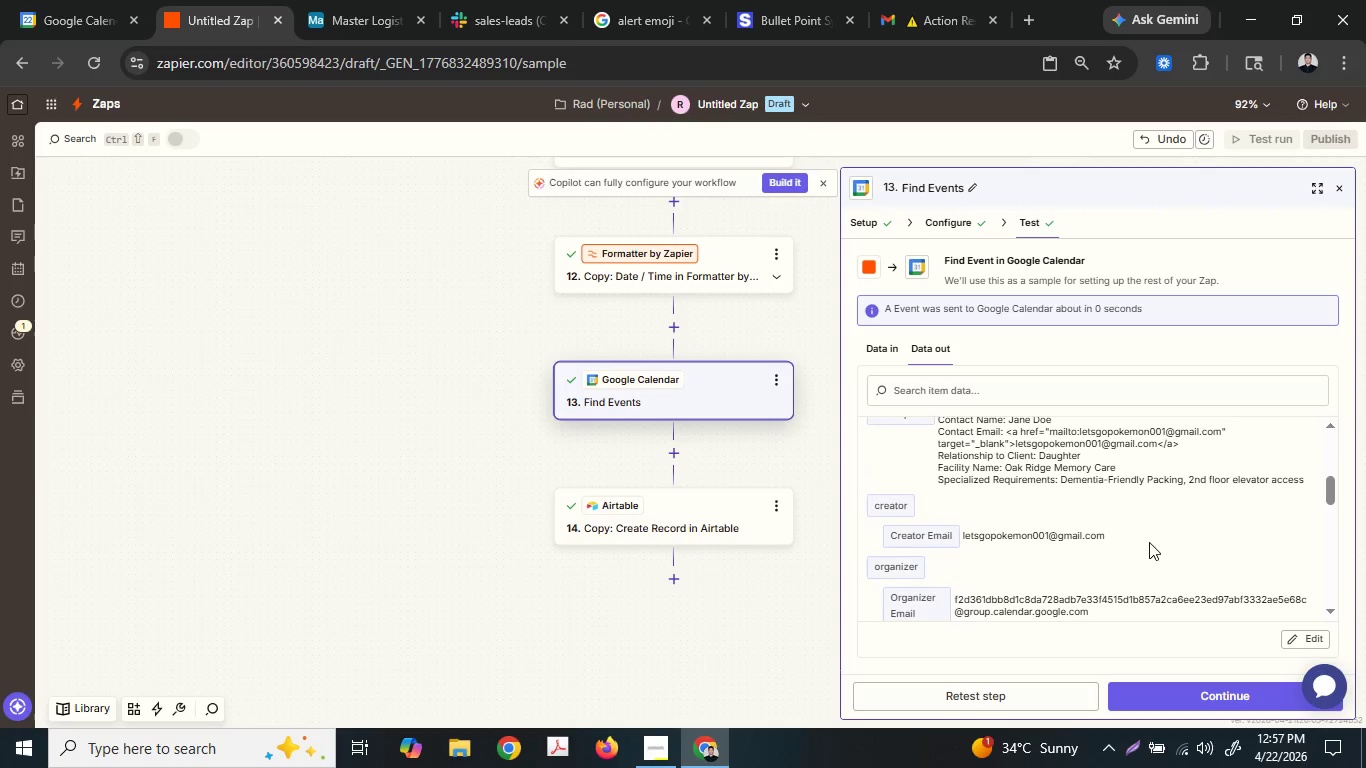 
scroll: coordinate [1149, 542], scroll_direction: up, amount: 1.0
 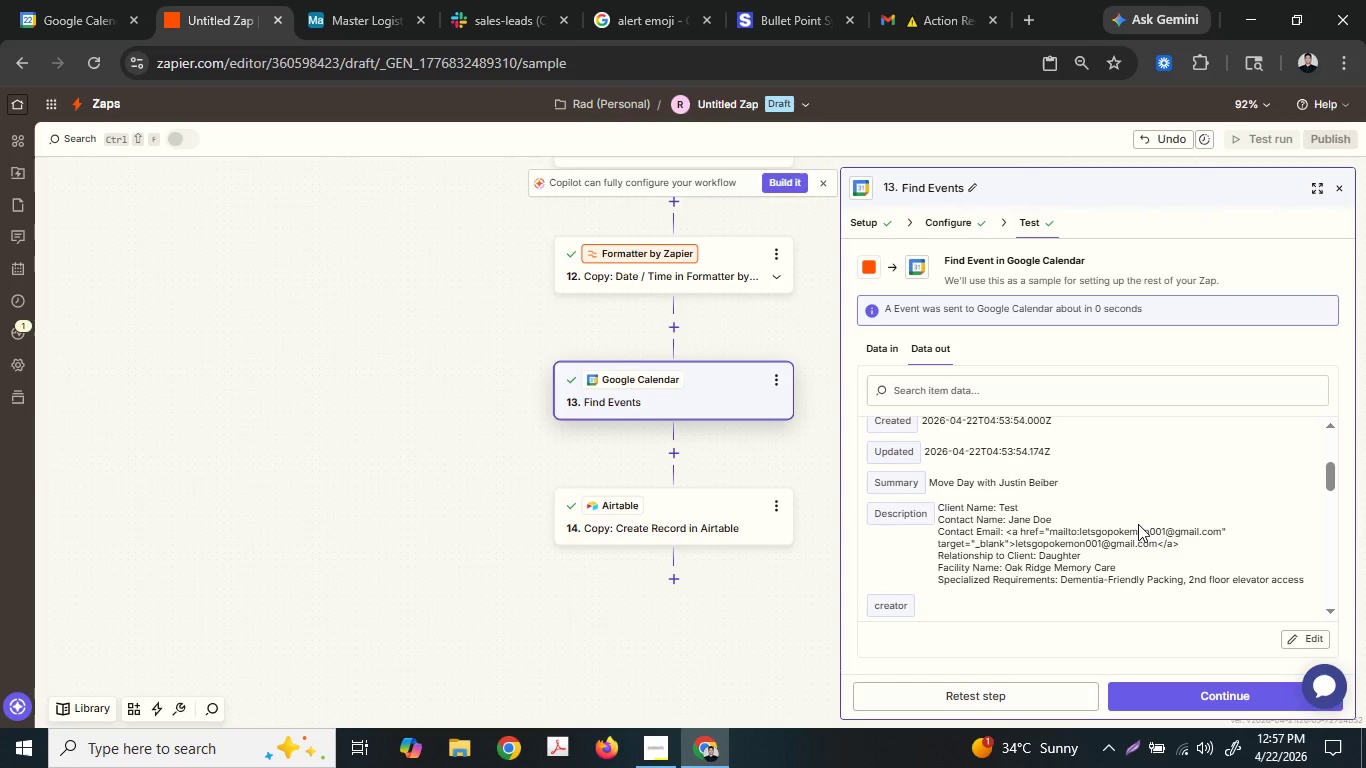 
scroll: coordinate [1138, 524], scroll_direction: down, amount: 1.0
 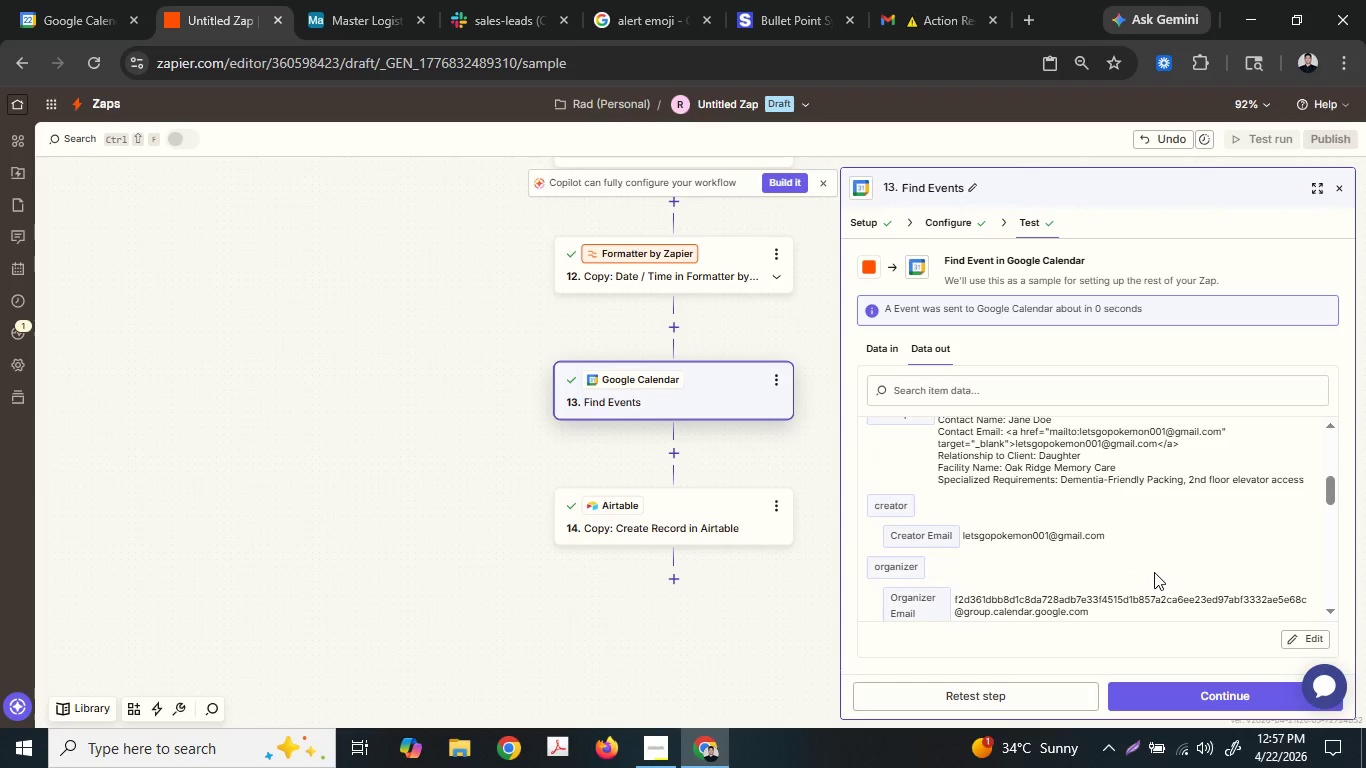 
scroll: coordinate [1154, 572], scroll_direction: up, amount: 1.0
 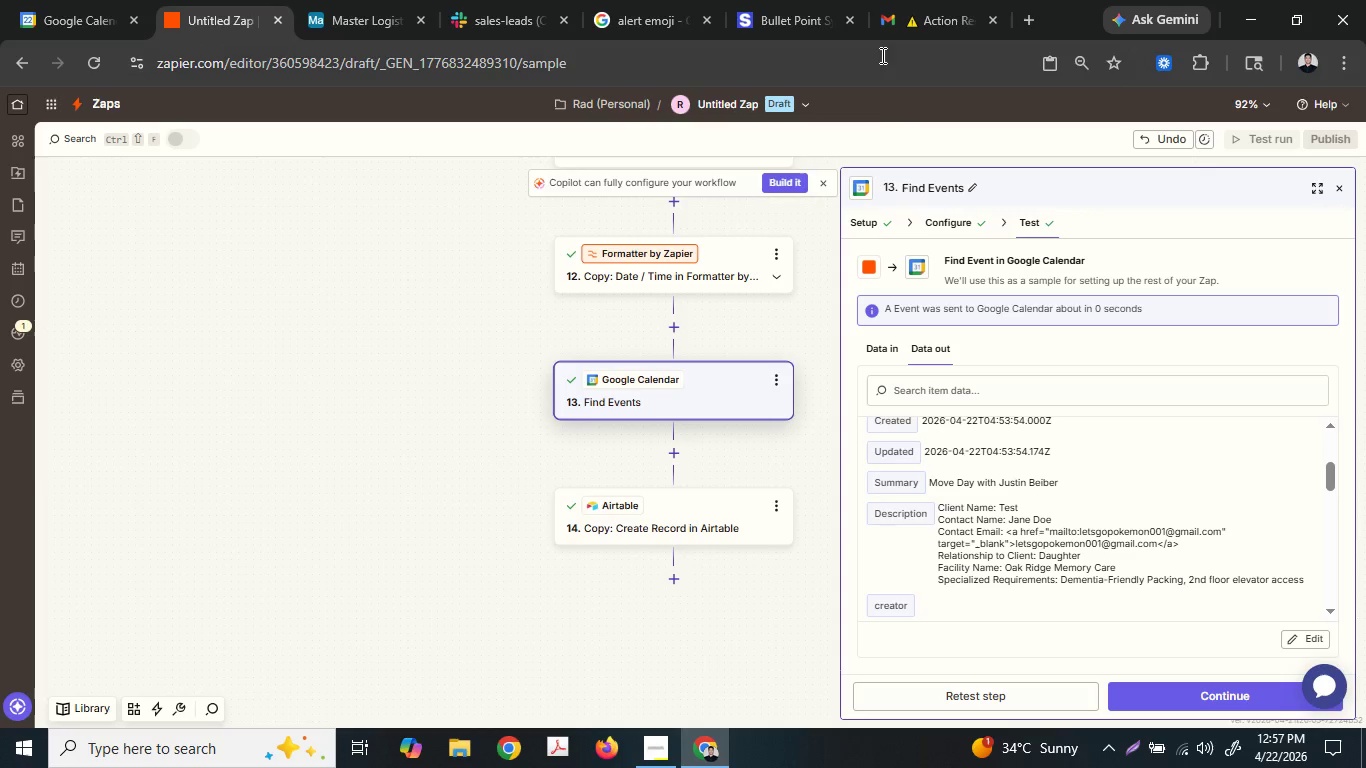 
wait(6.9)
 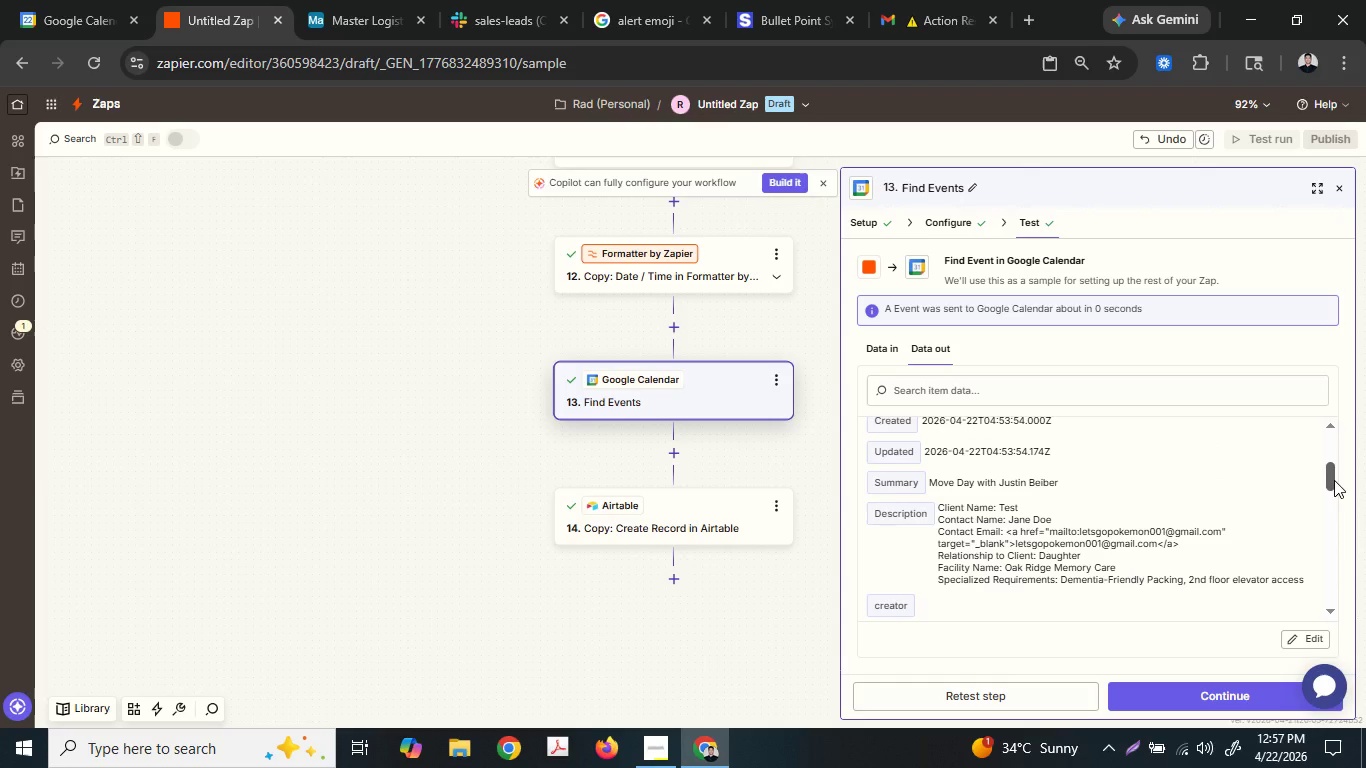 
left_click([54, 0])
 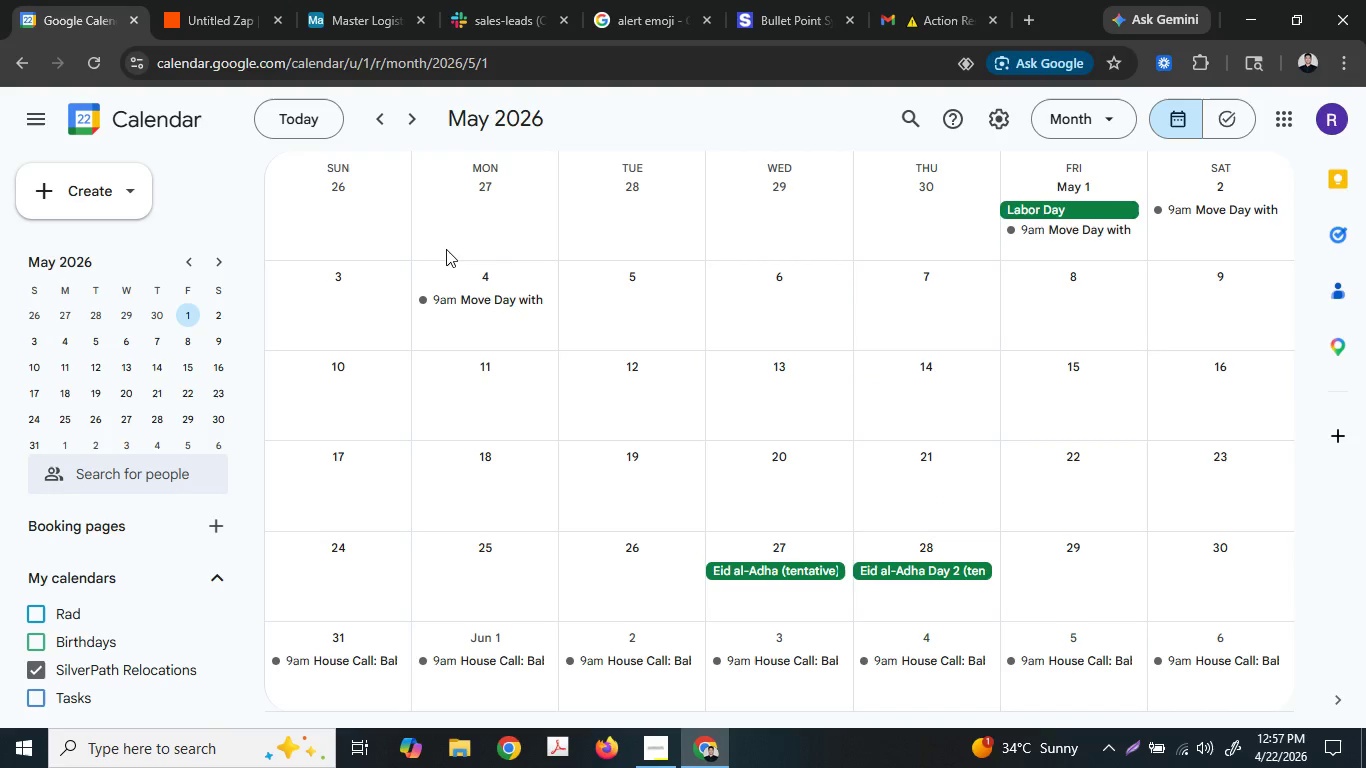 
left_click([510, 302])
 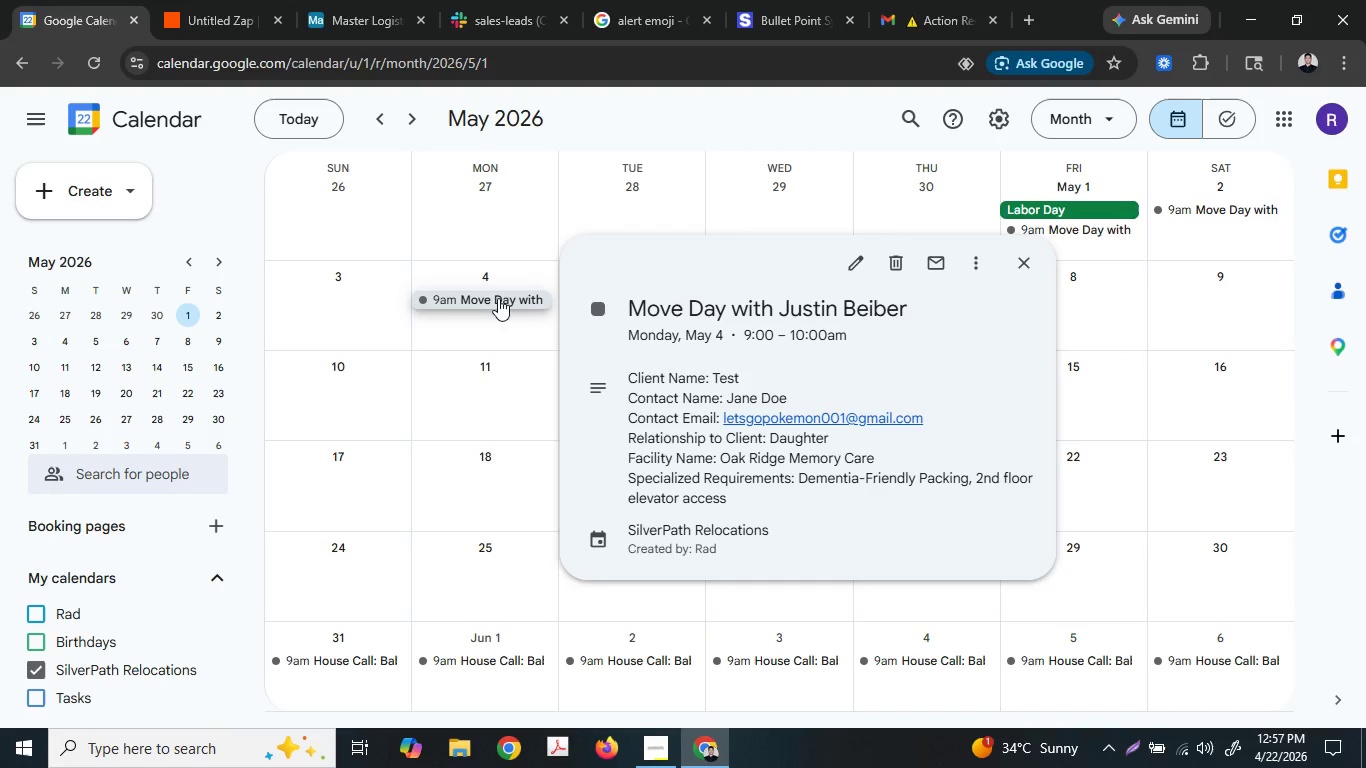 
wait(9.22)
 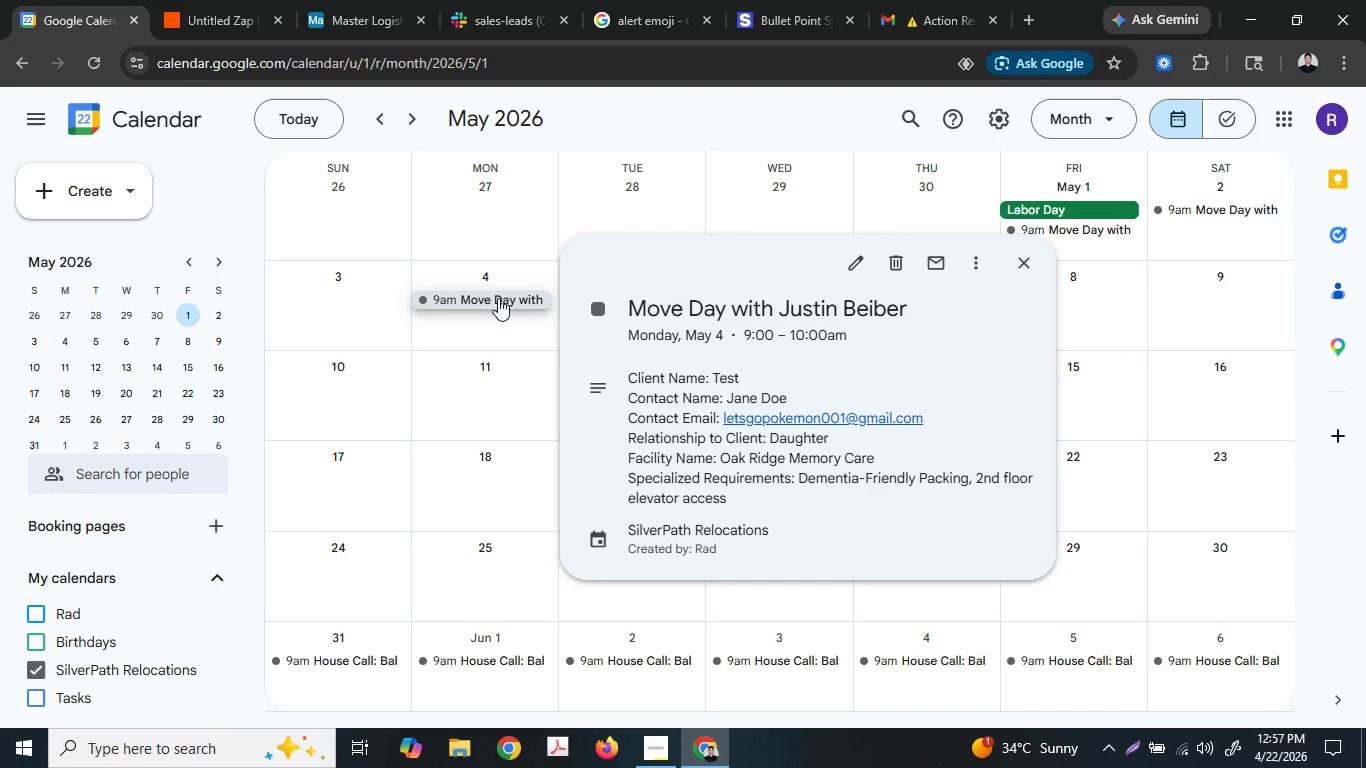 
left_click([499, 298])
 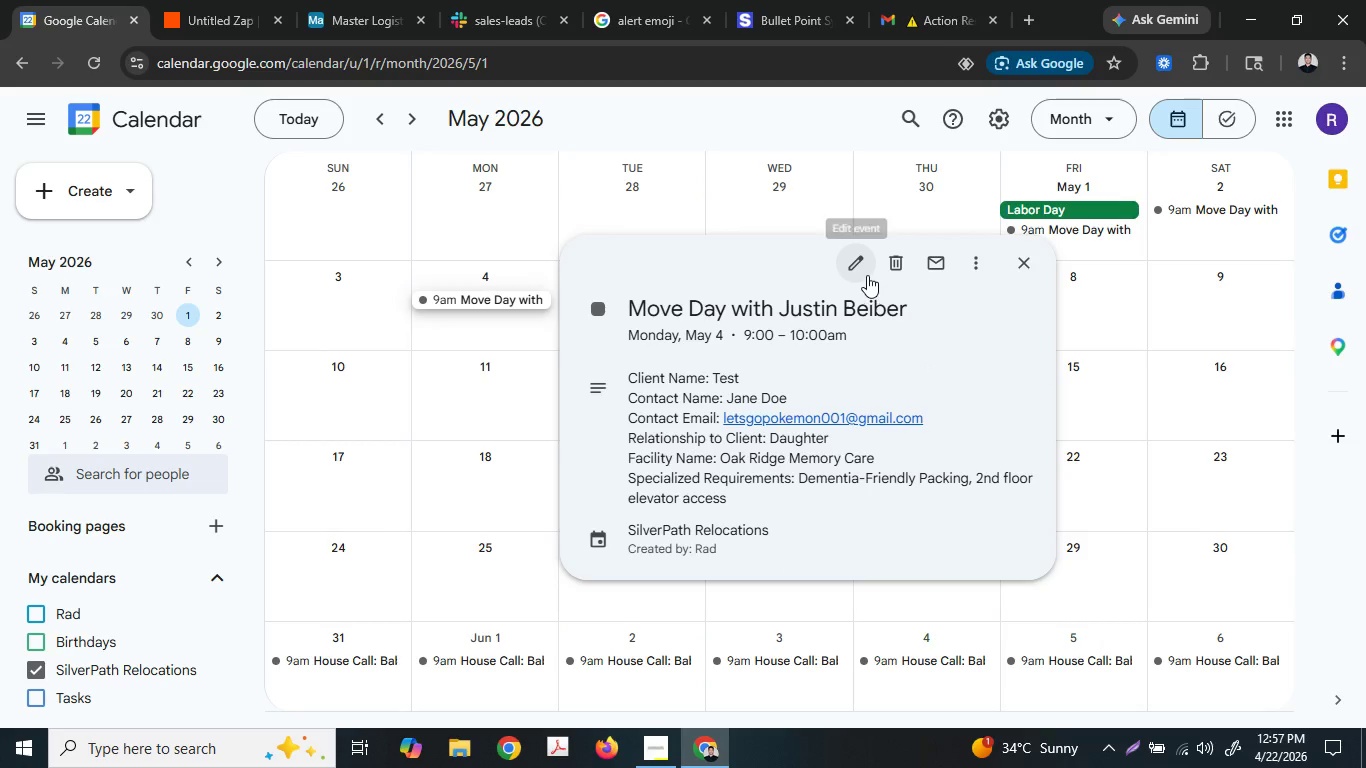 
left_click([867, 275])
 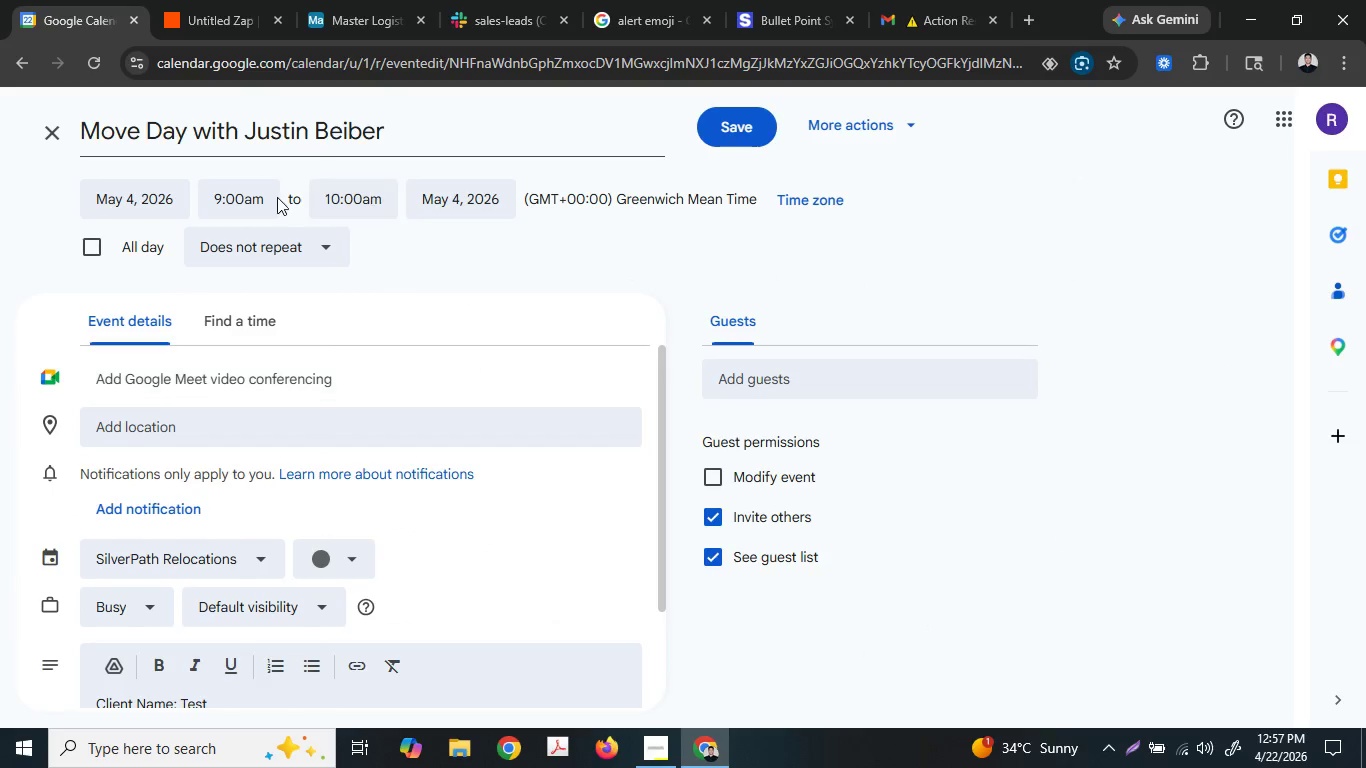 
left_click([249, 197])
 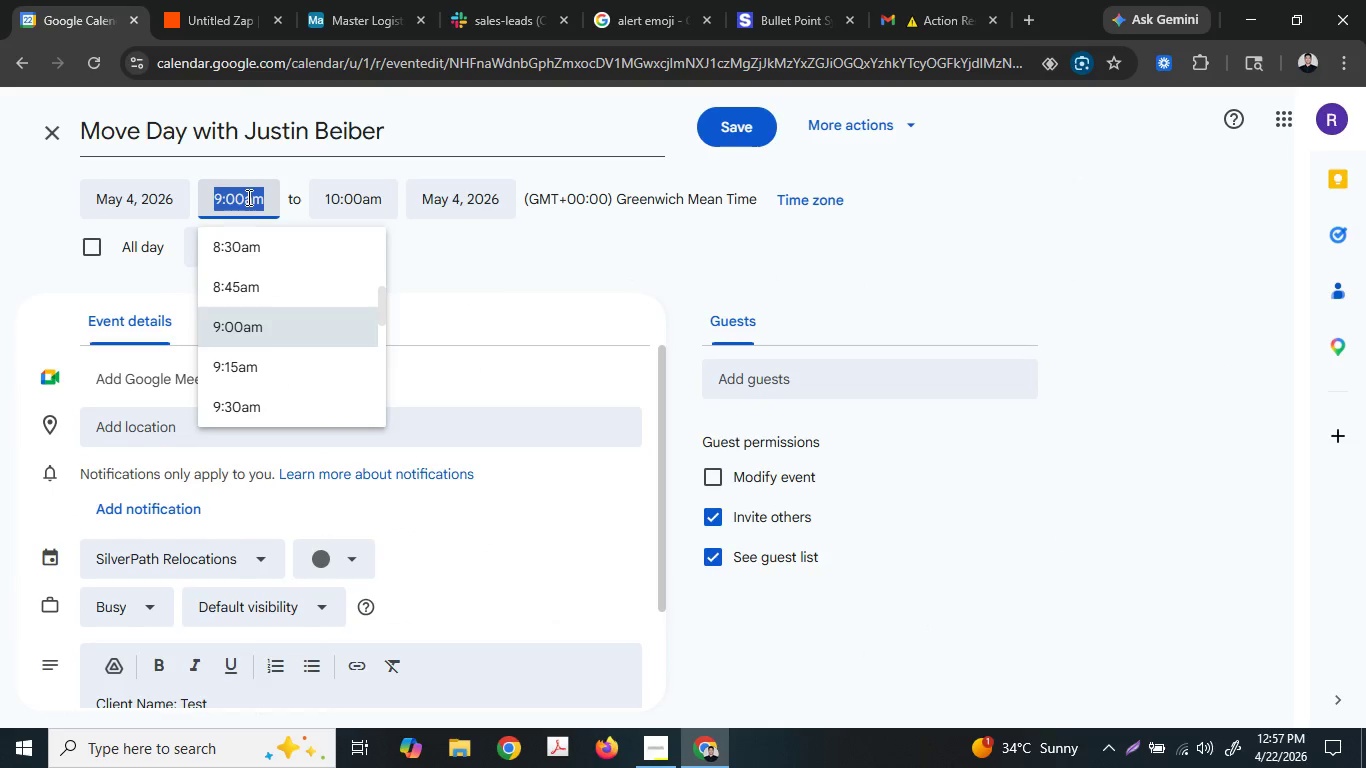 
key(Numpad8)
 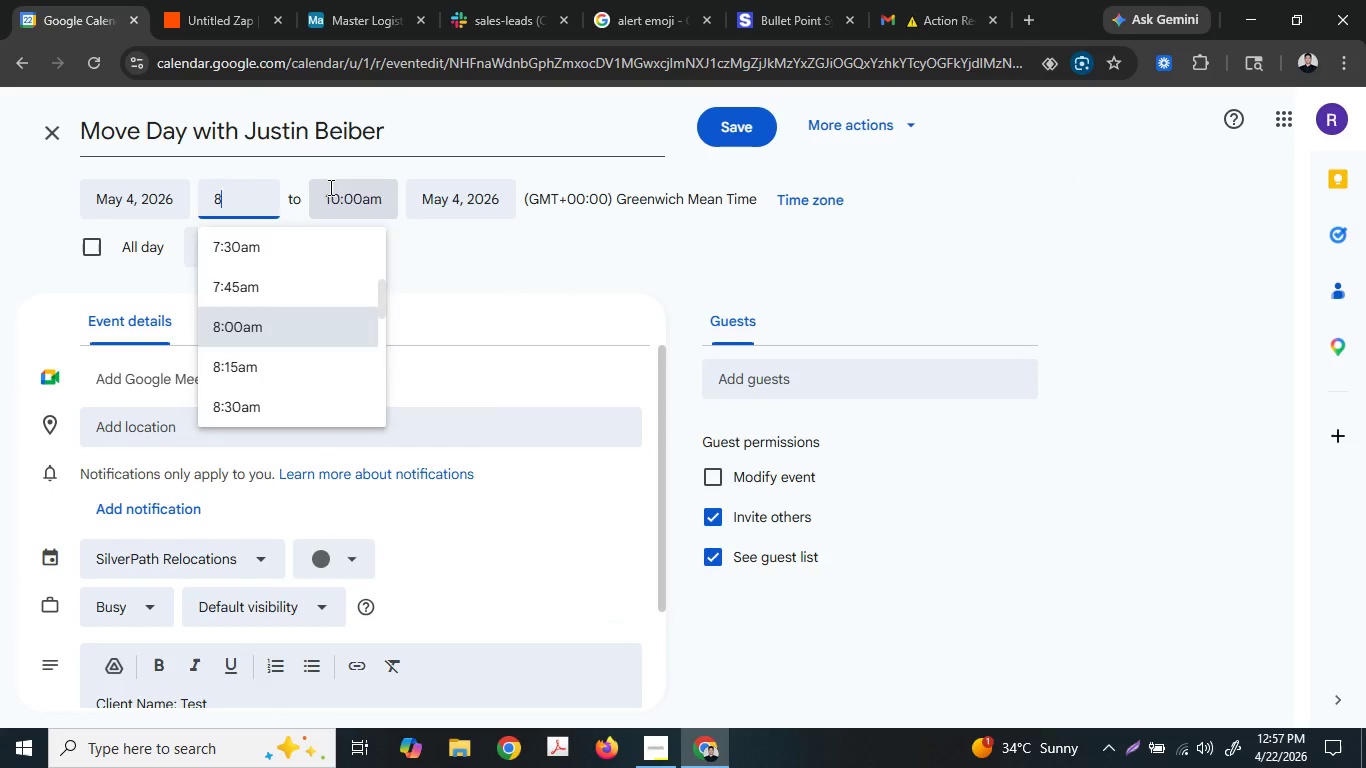 
left_click([329, 187])
 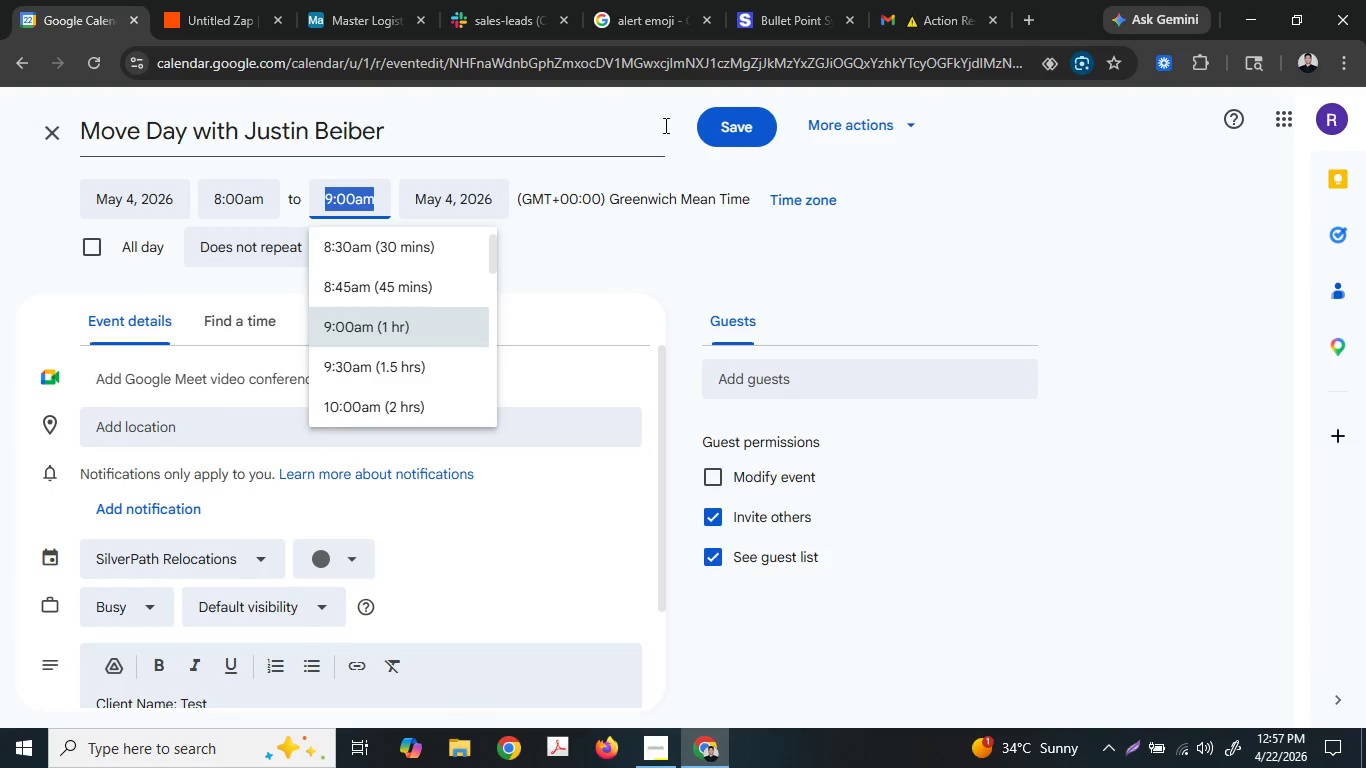 
left_click([724, 120])
 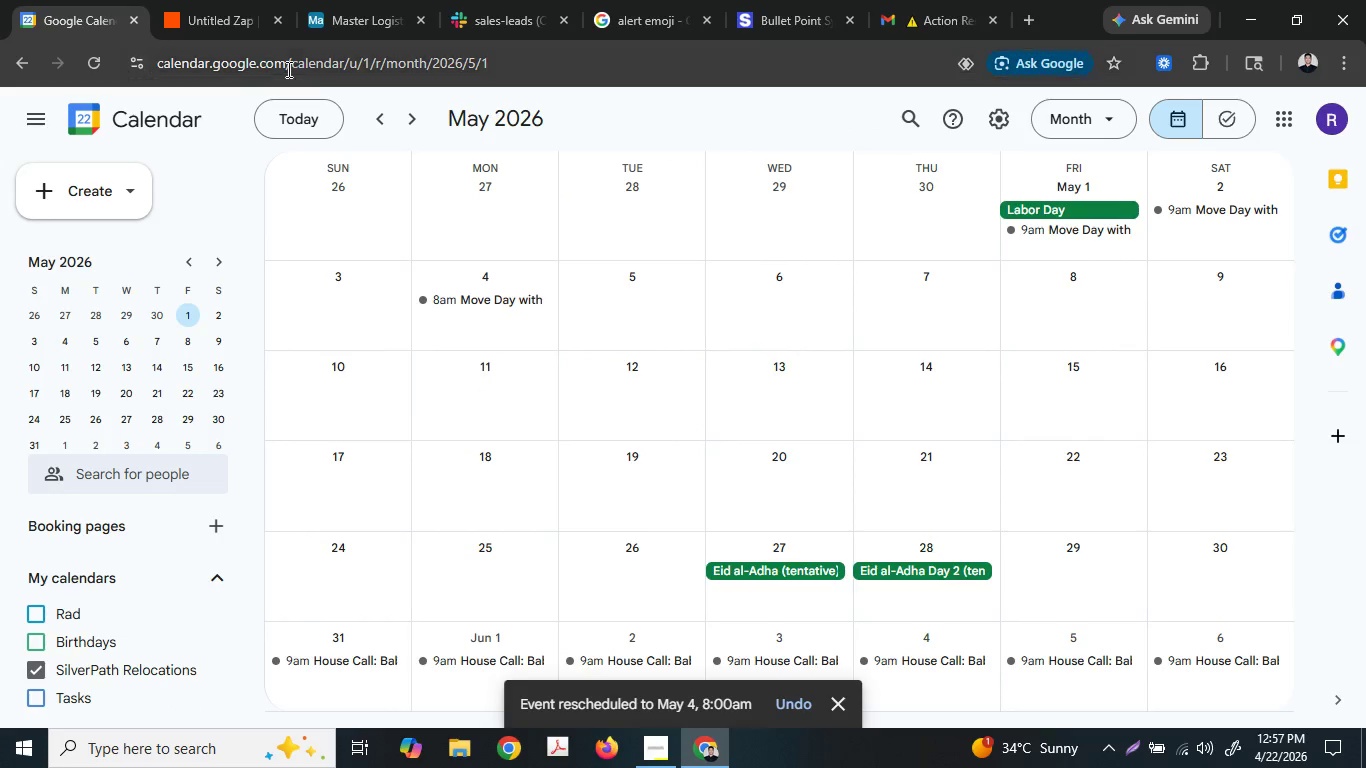 
left_click([217, 0])
 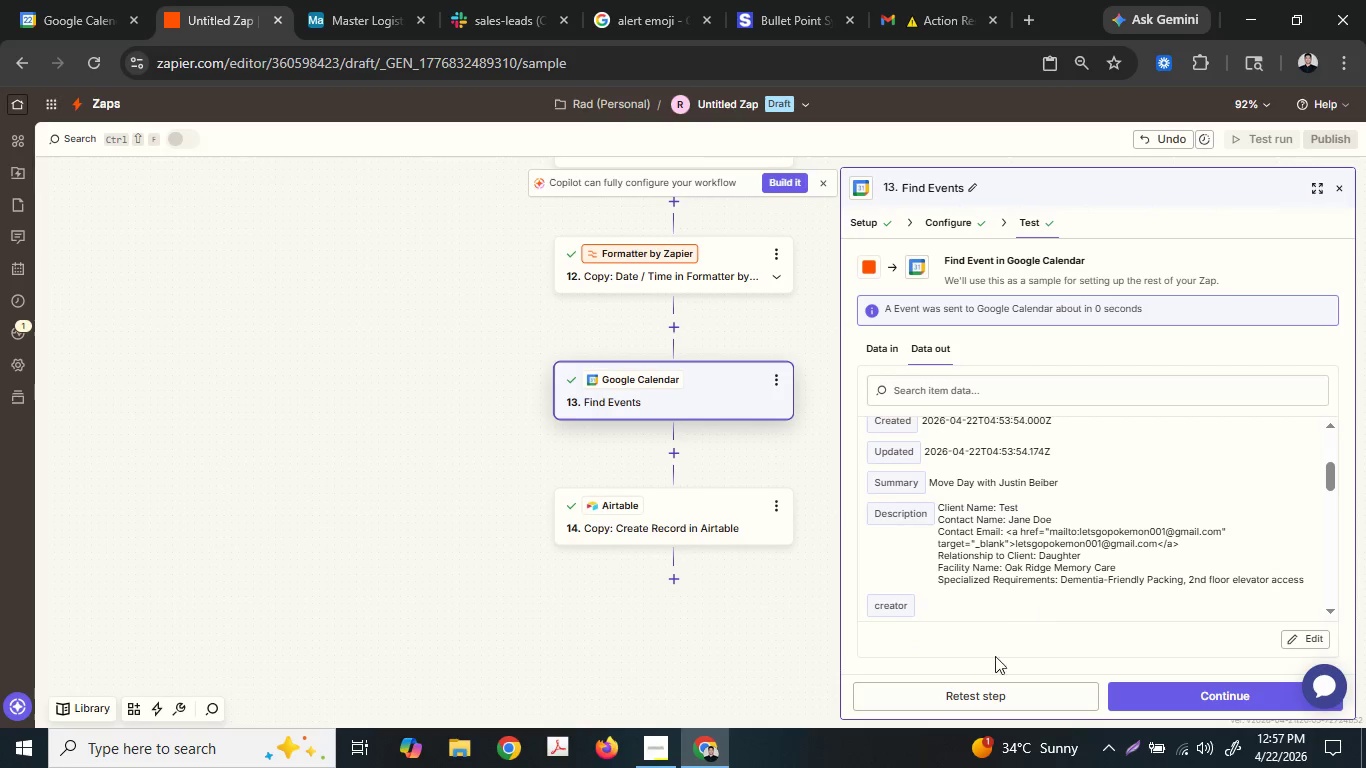 
left_click([979, 686])
 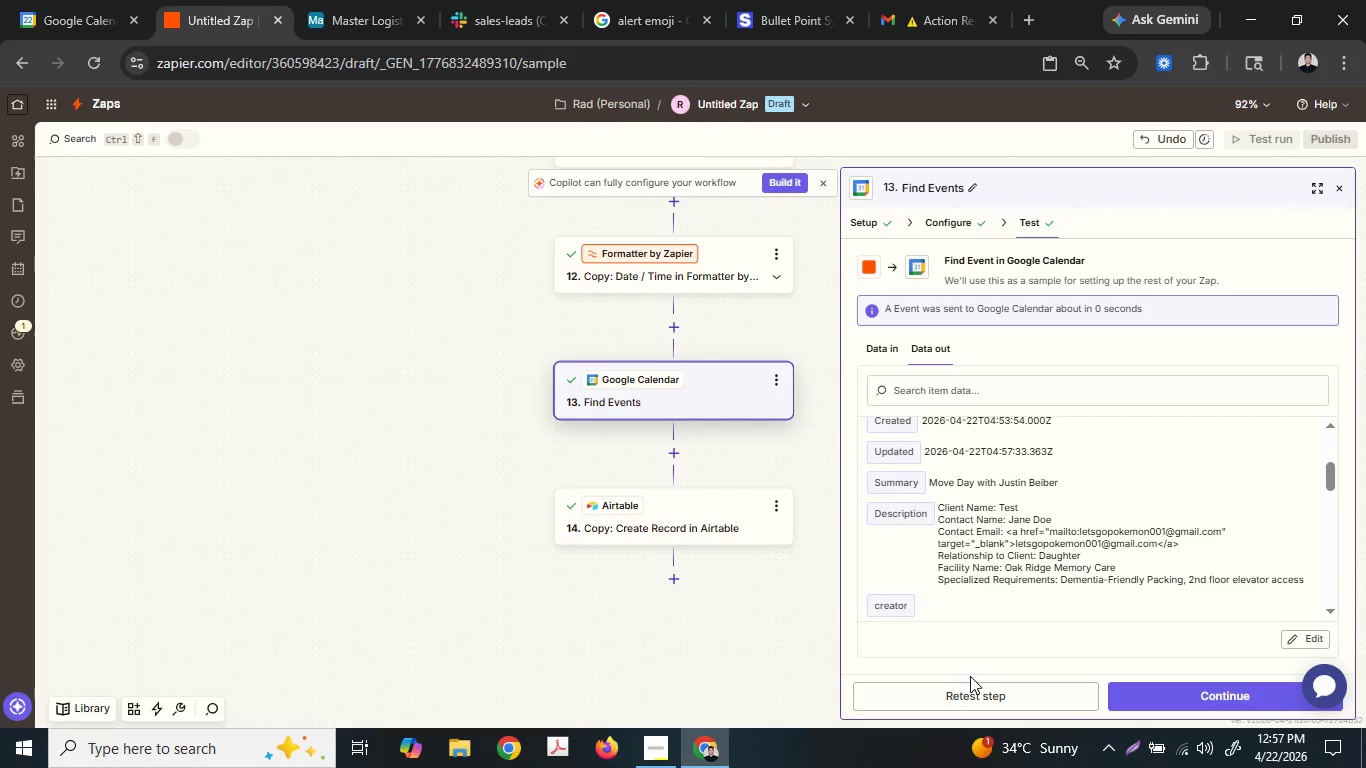 
left_click([257, 0])
 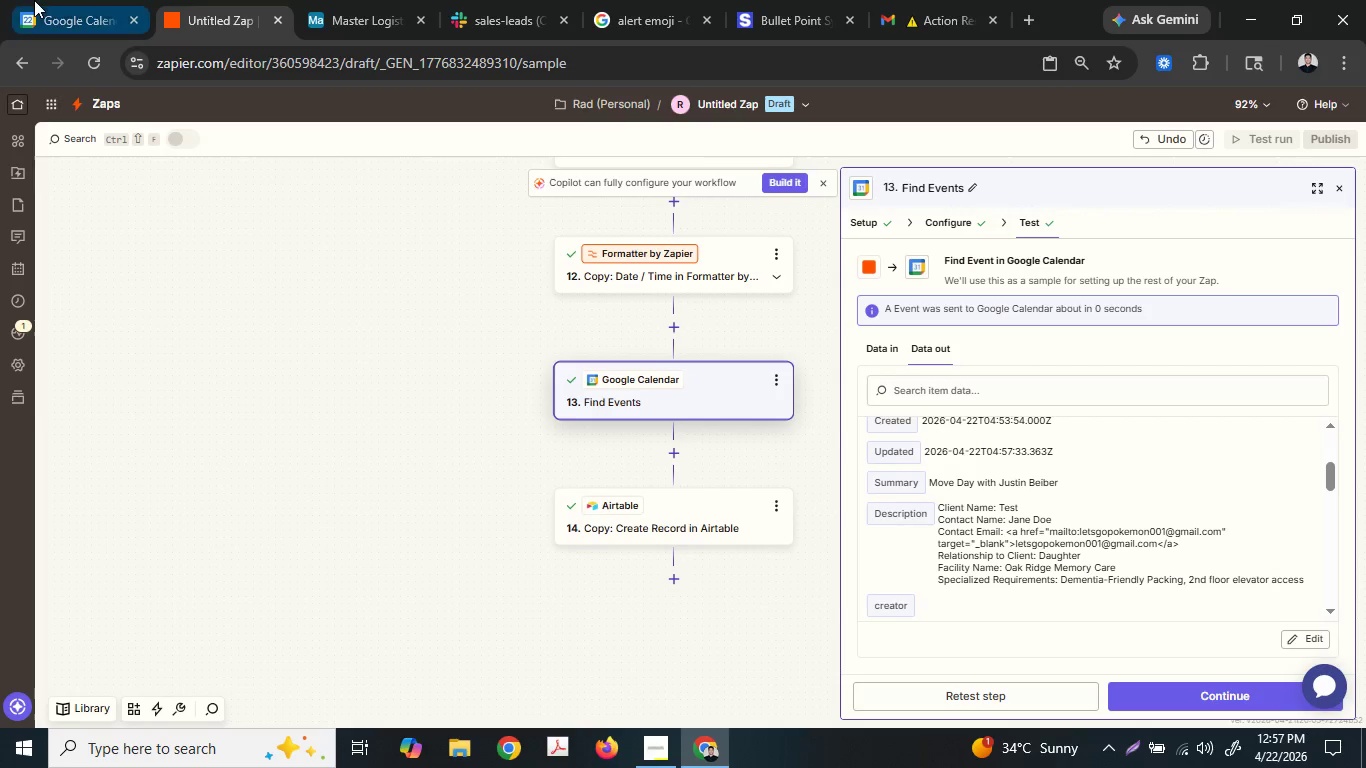 
left_click([37, 0])
 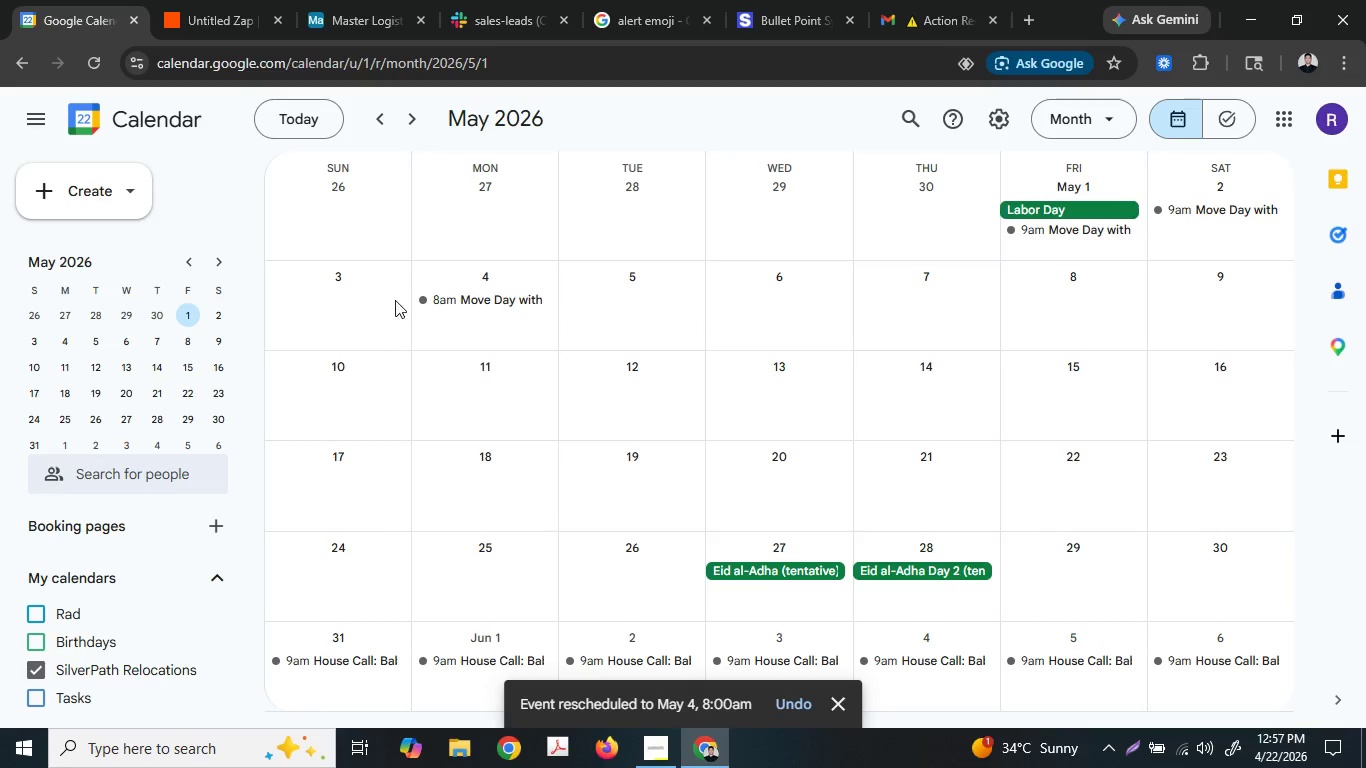 
left_click([458, 290])
 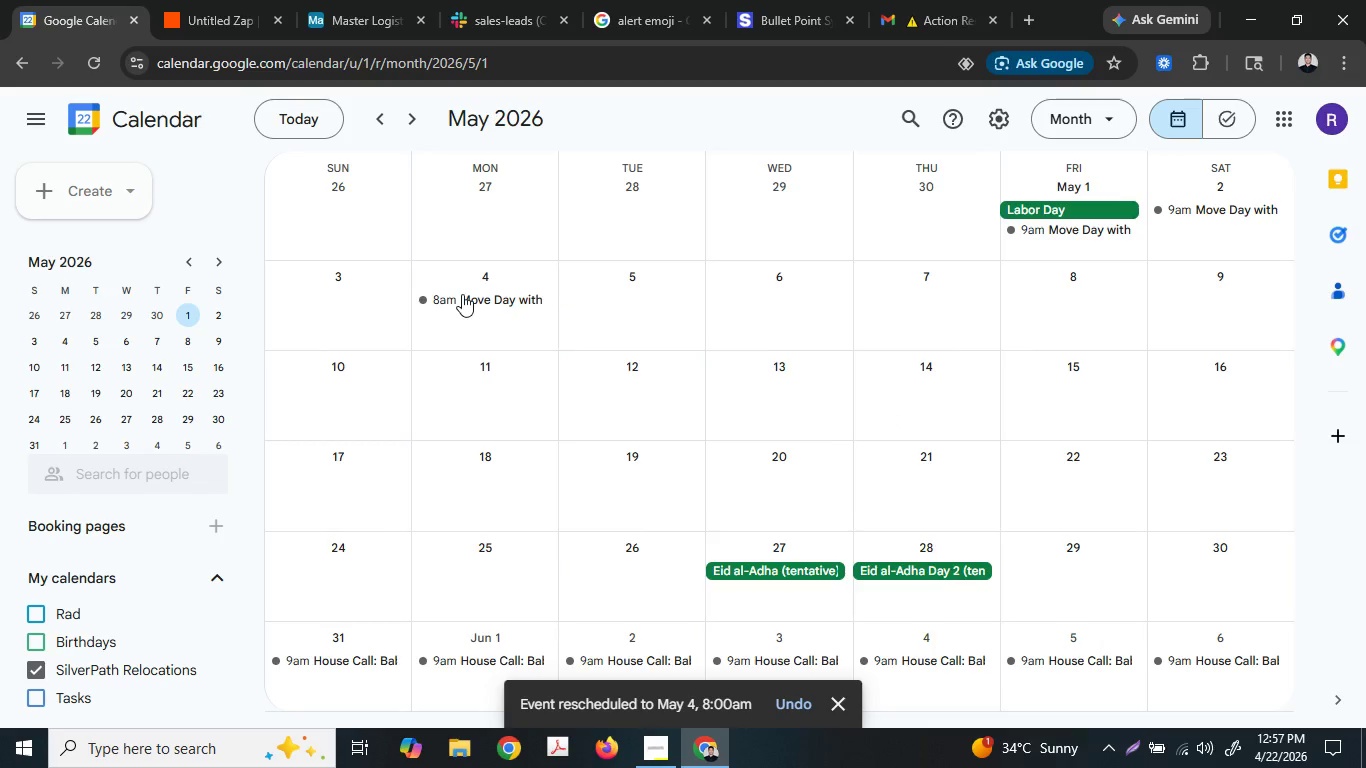 
left_click([462, 294])
 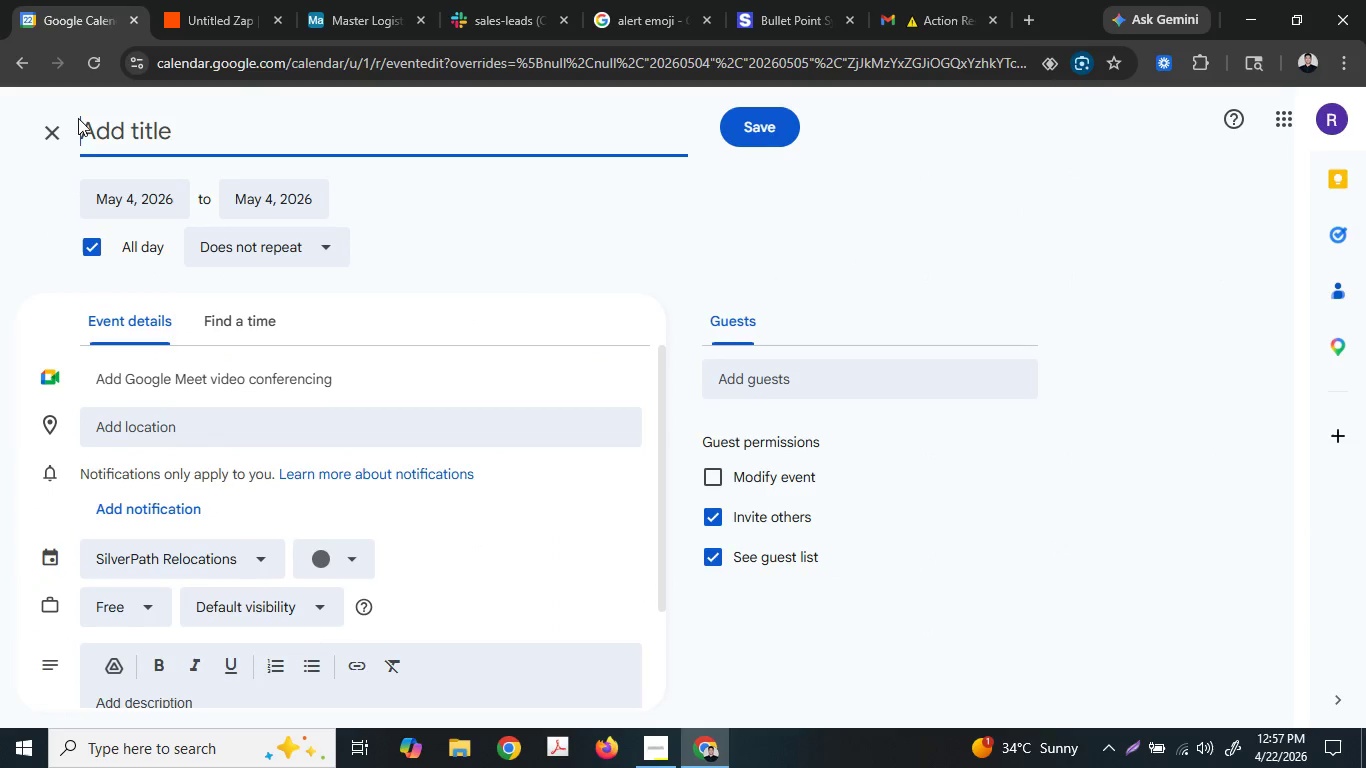 
left_click([52, 125])
 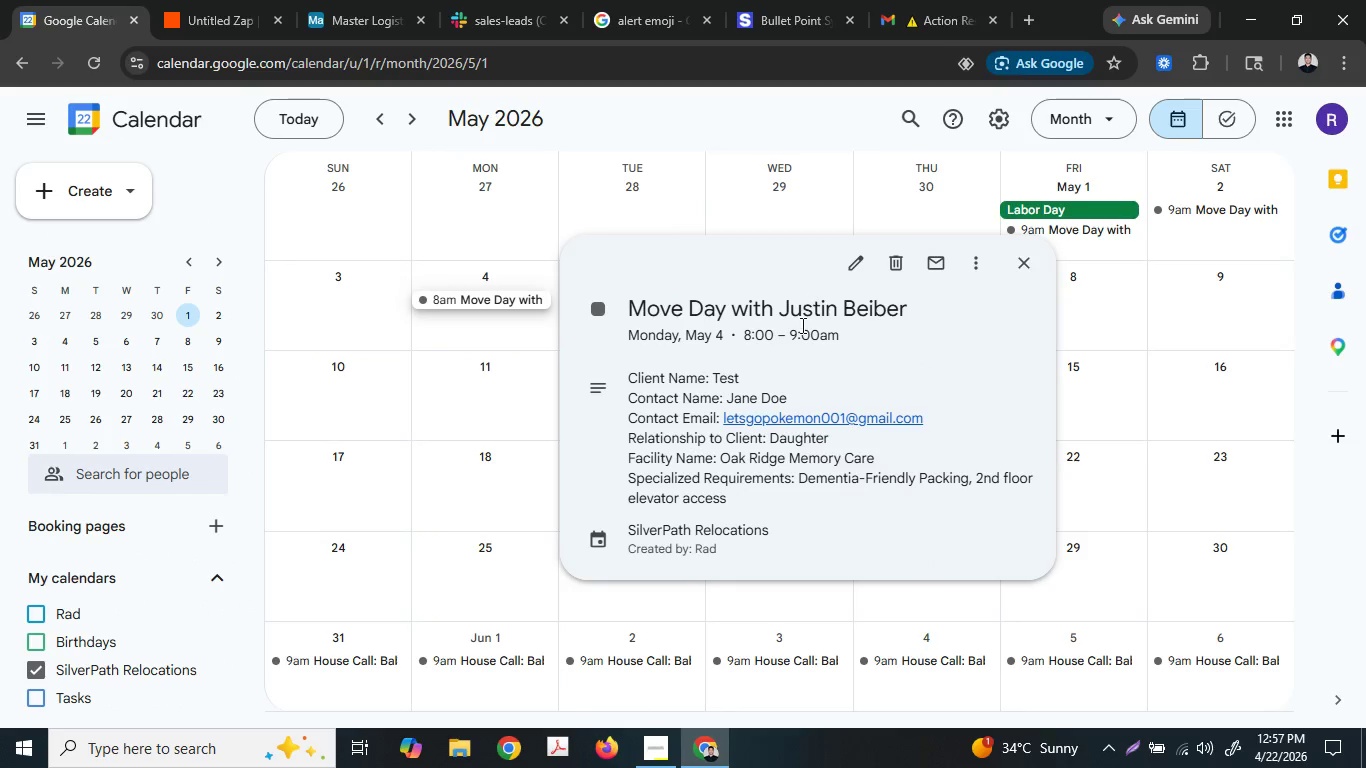 
left_click([857, 265])
 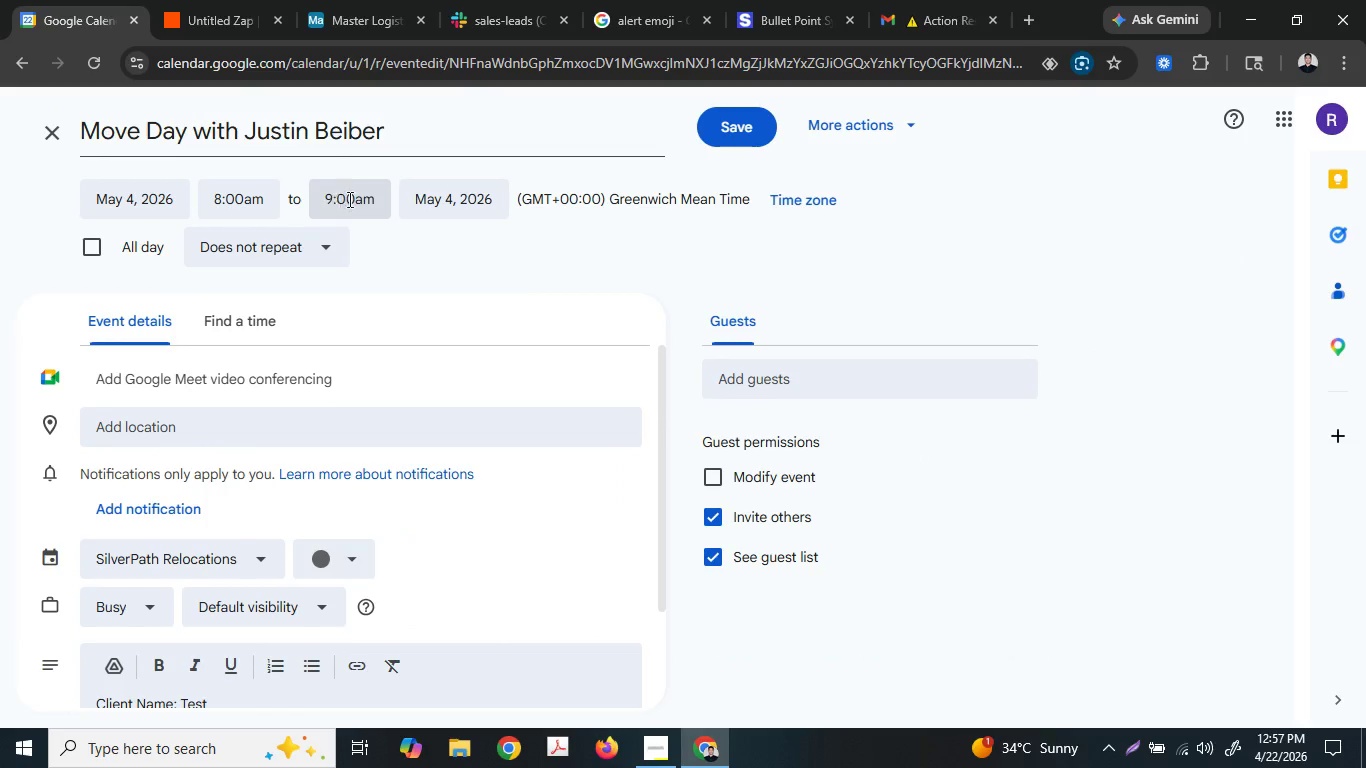 
double_click([349, 199])
 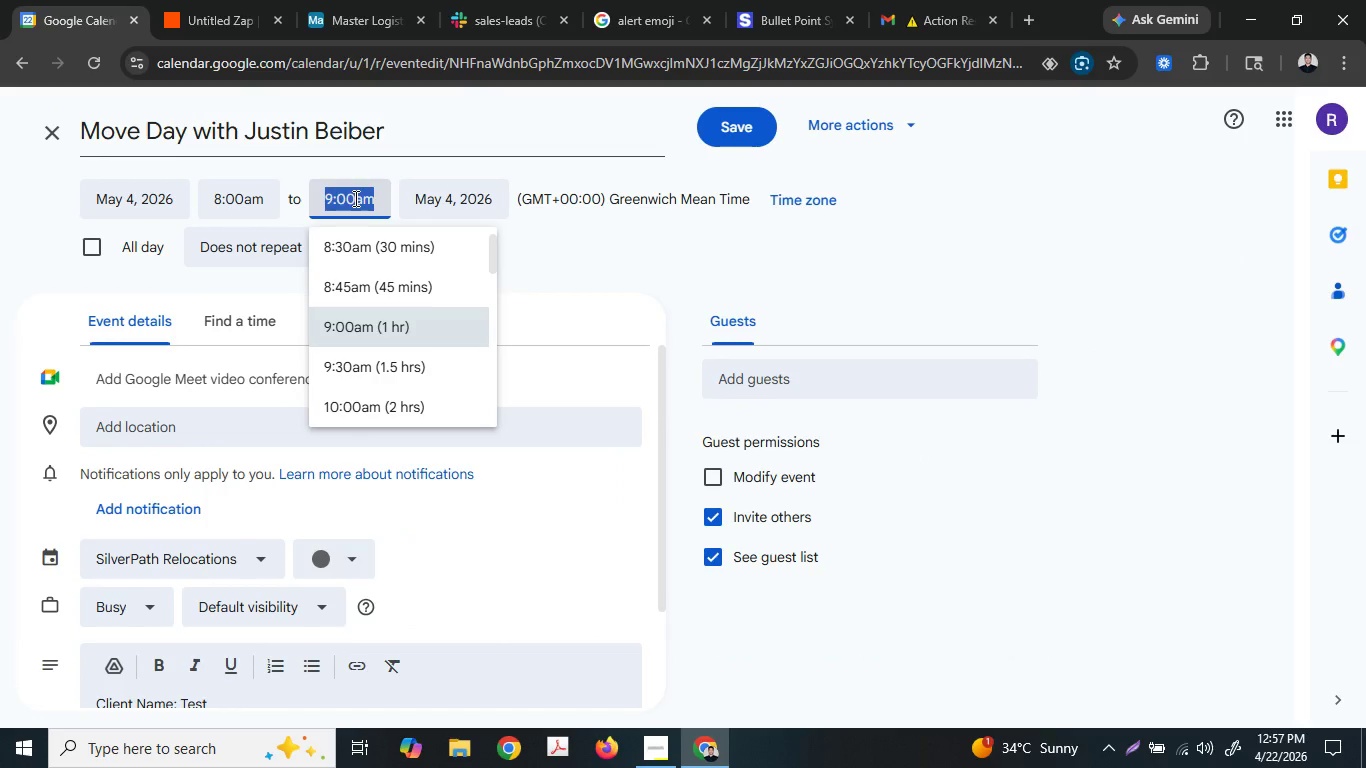 
left_click([354, 198])
 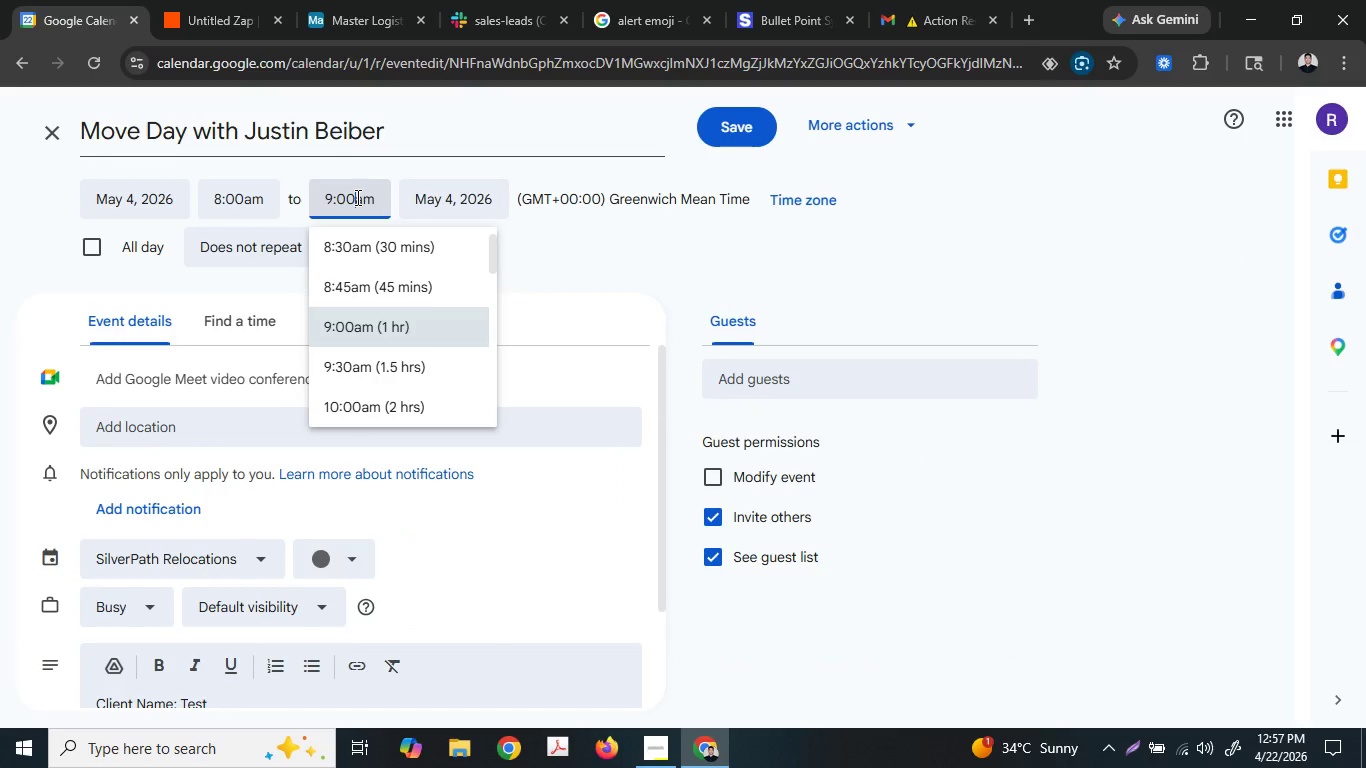 
left_click_drag(start_coordinate=[356, 197], to_coordinate=[349, 195])
 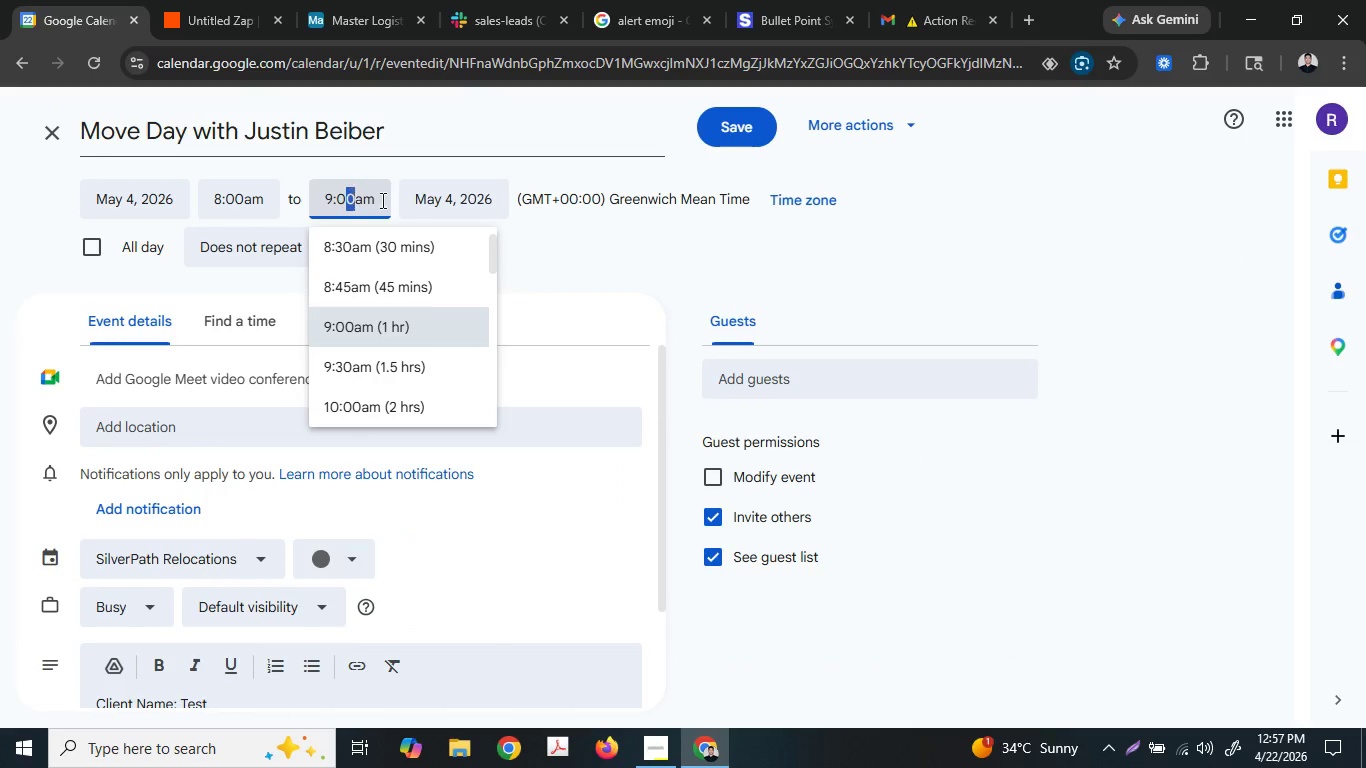 
key(Numpad1)
 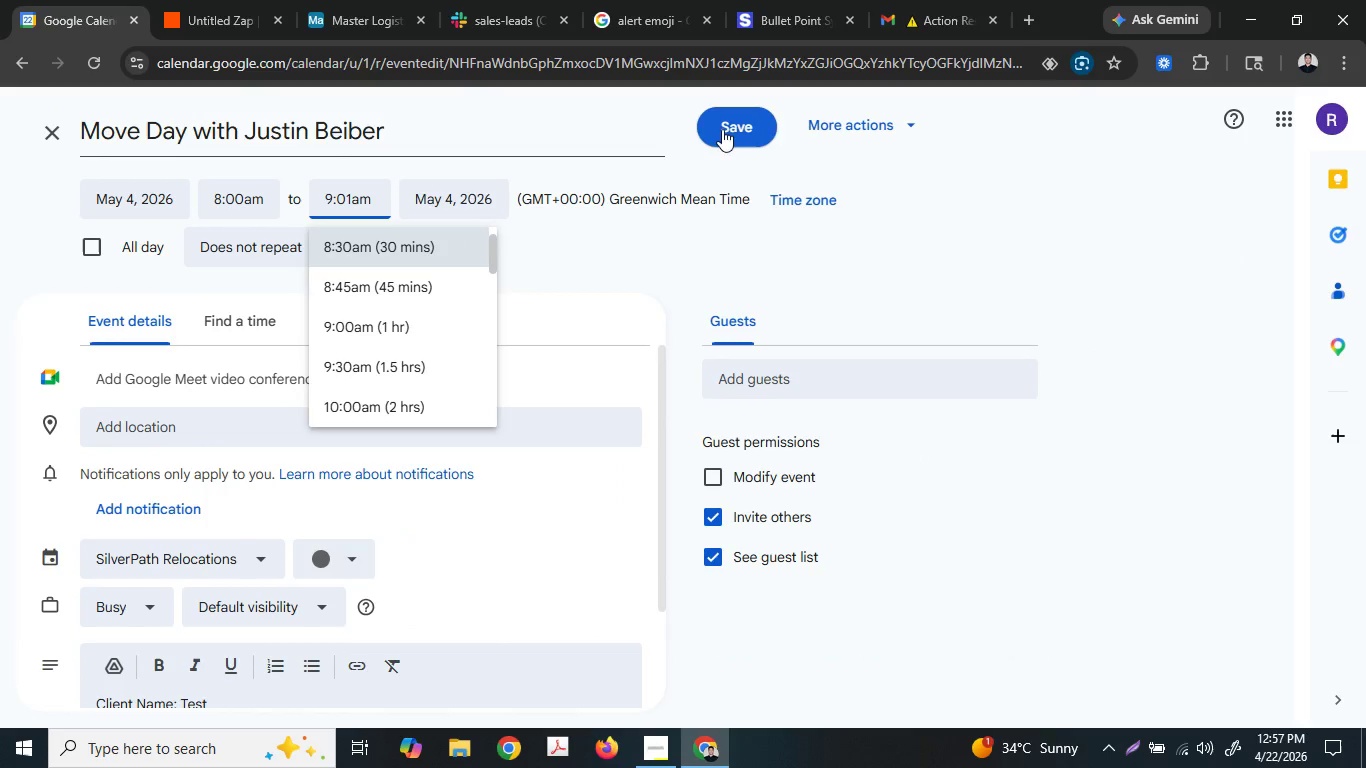 
left_click([727, 127])
 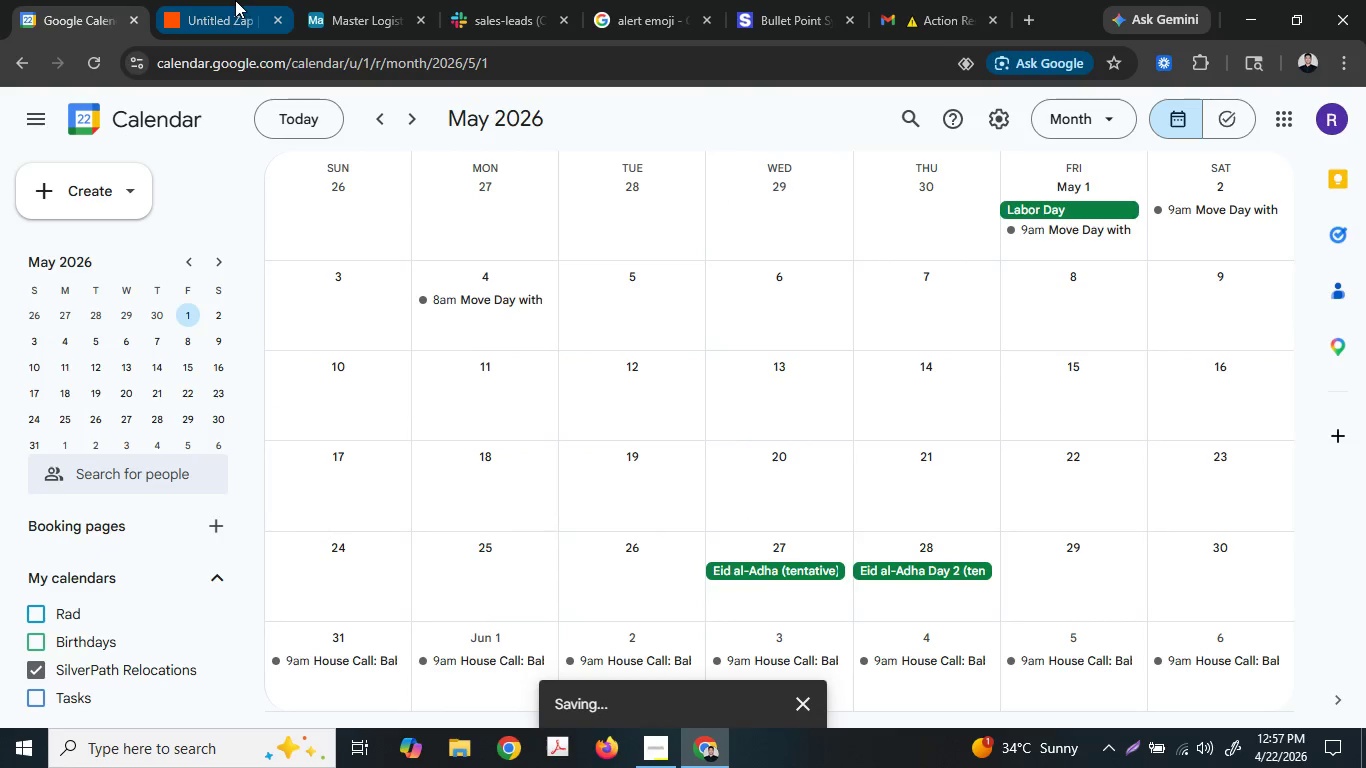 
left_click([235, 0])
 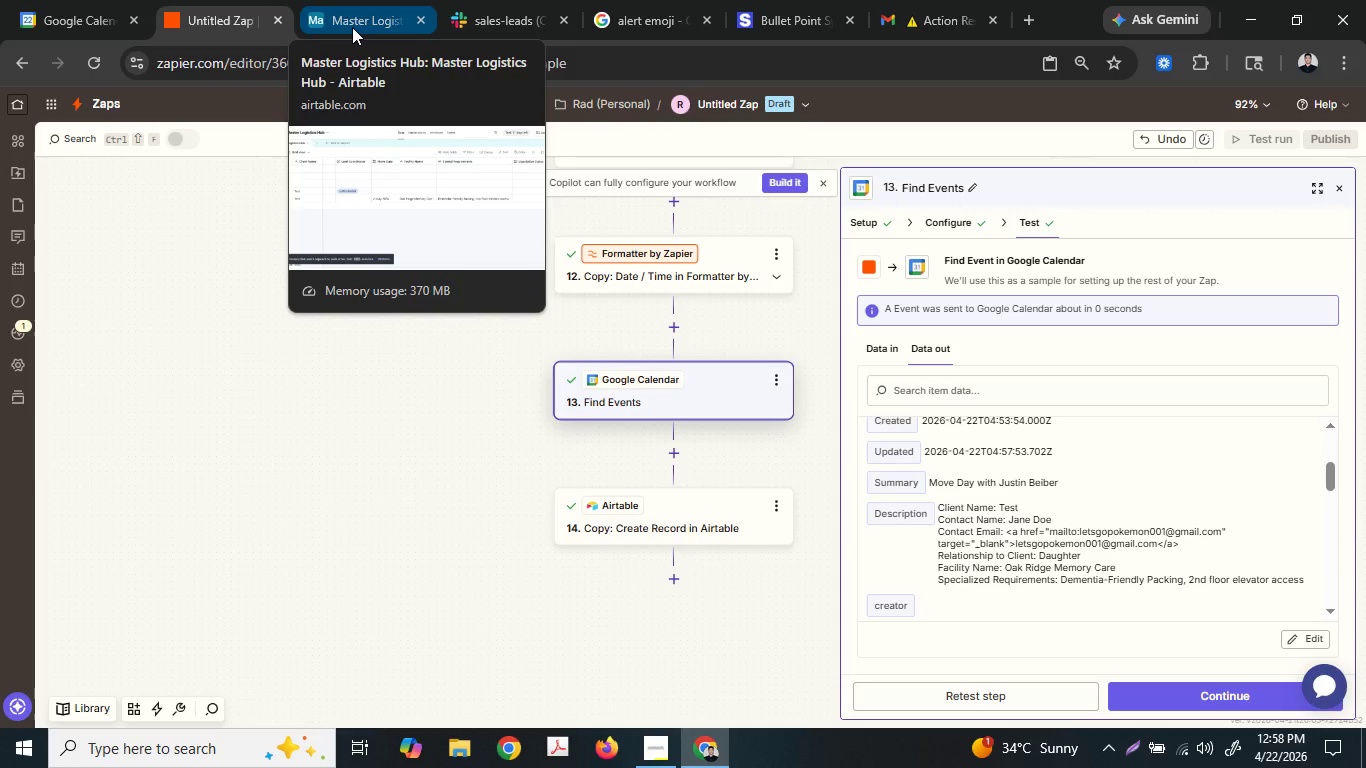 
wait(22.53)
 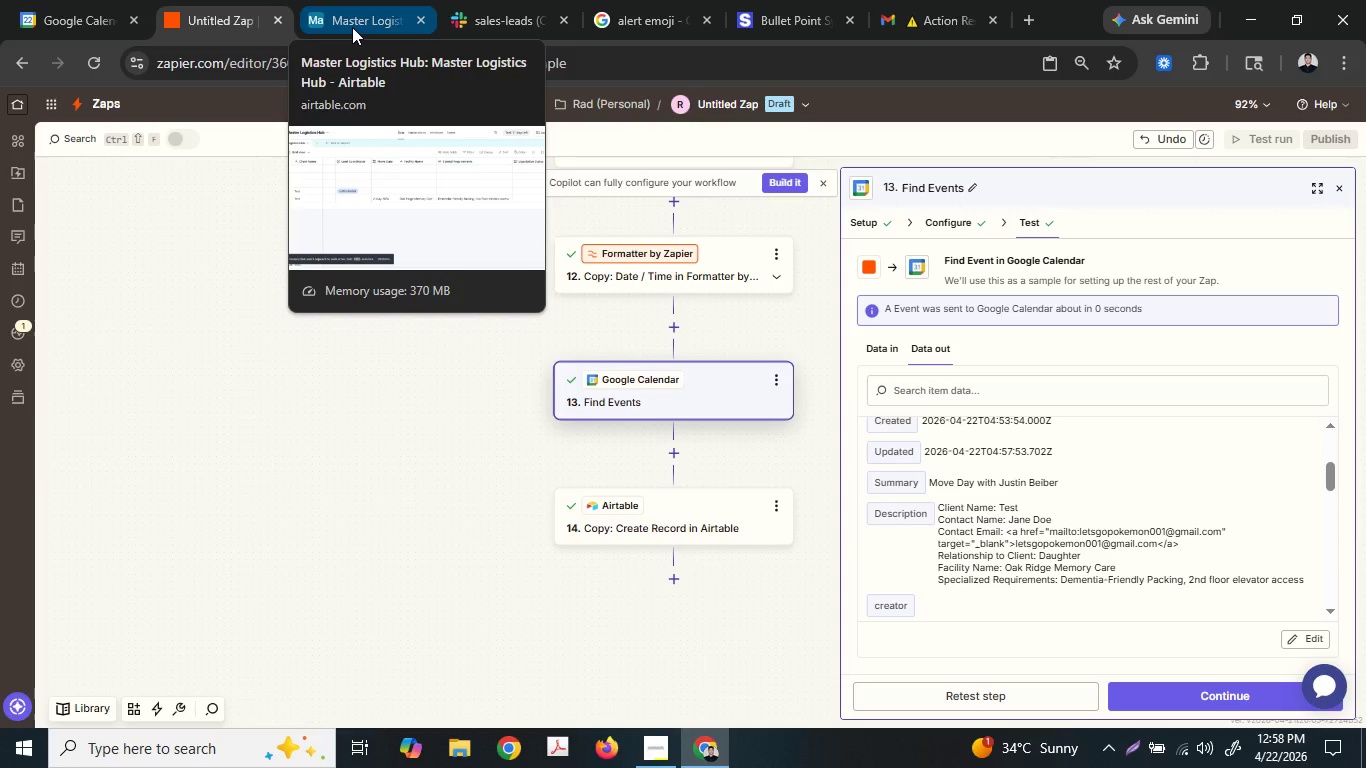 
scroll: coordinate [1107, 501], scroll_direction: down, amount: 7.0
 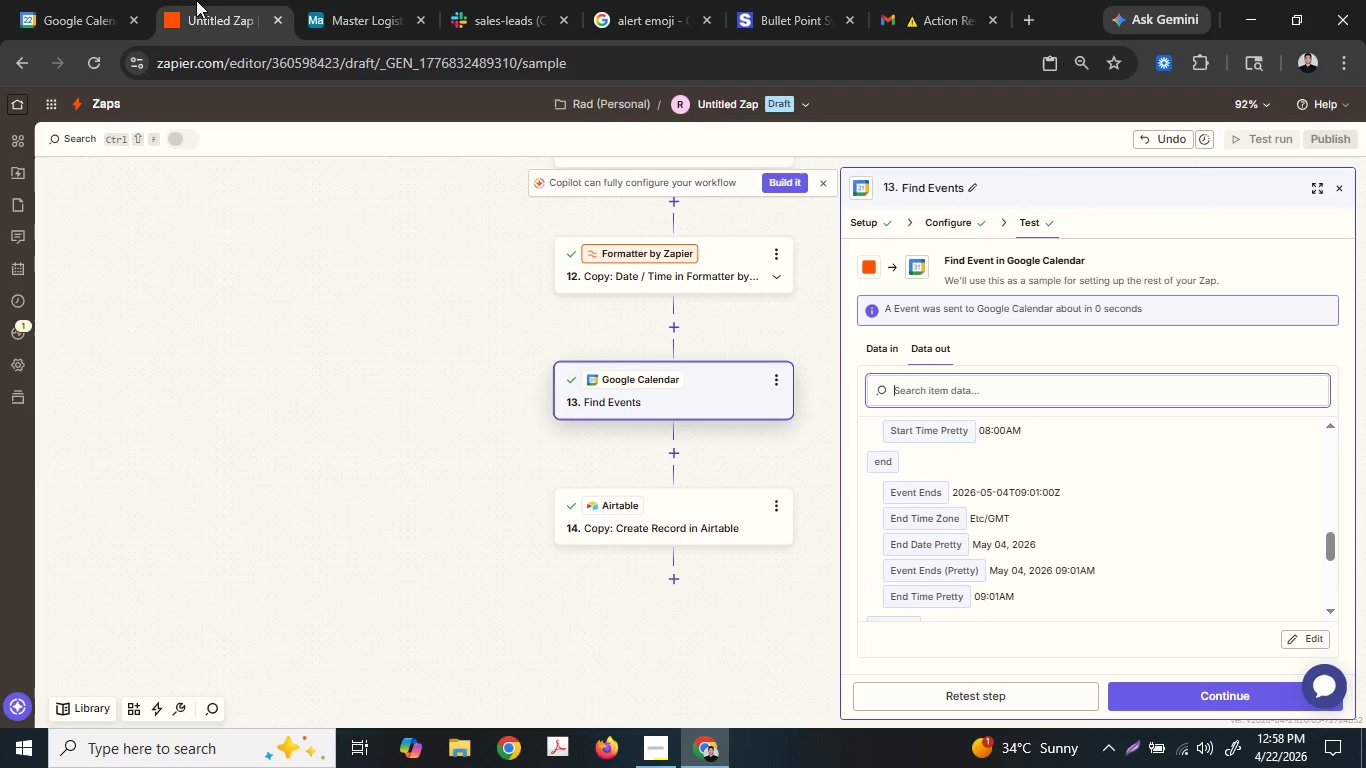 
double_click([317, 0])
 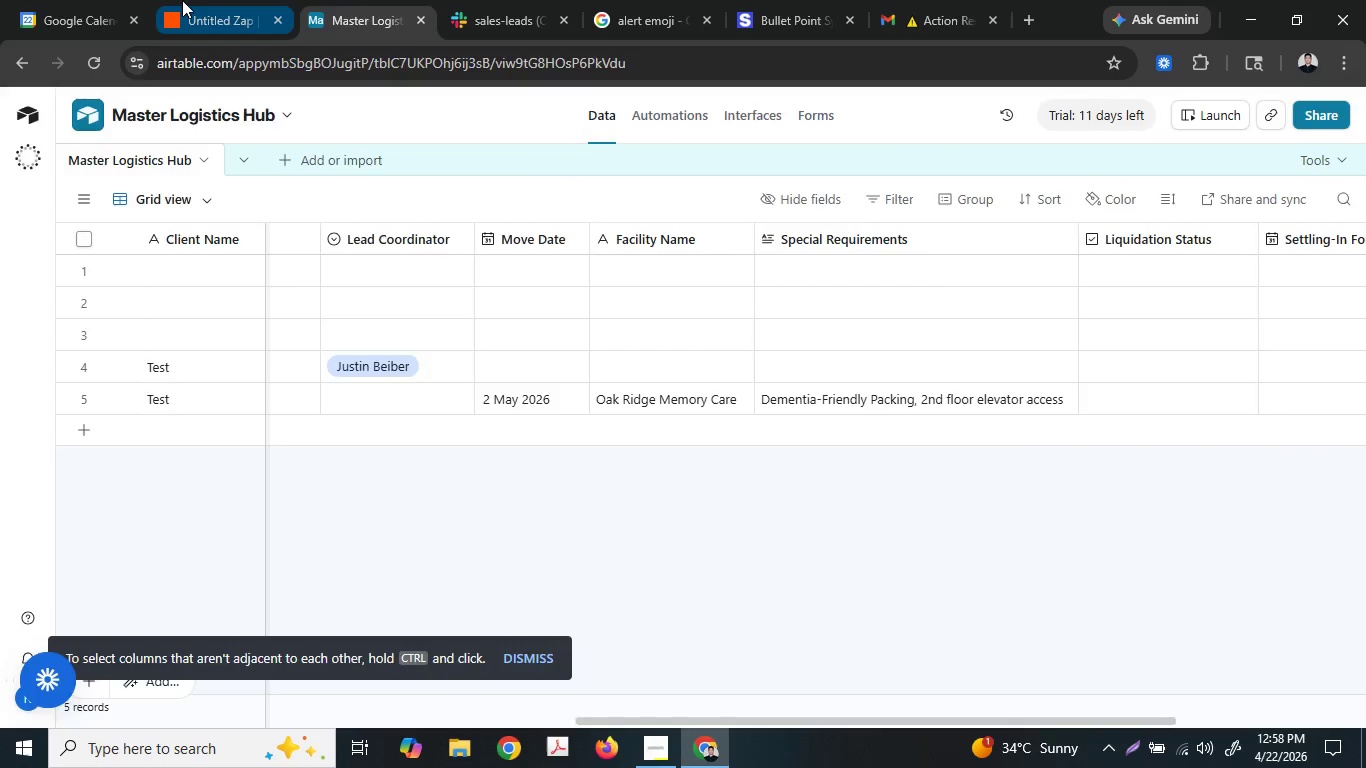 
double_click([97, 0])
 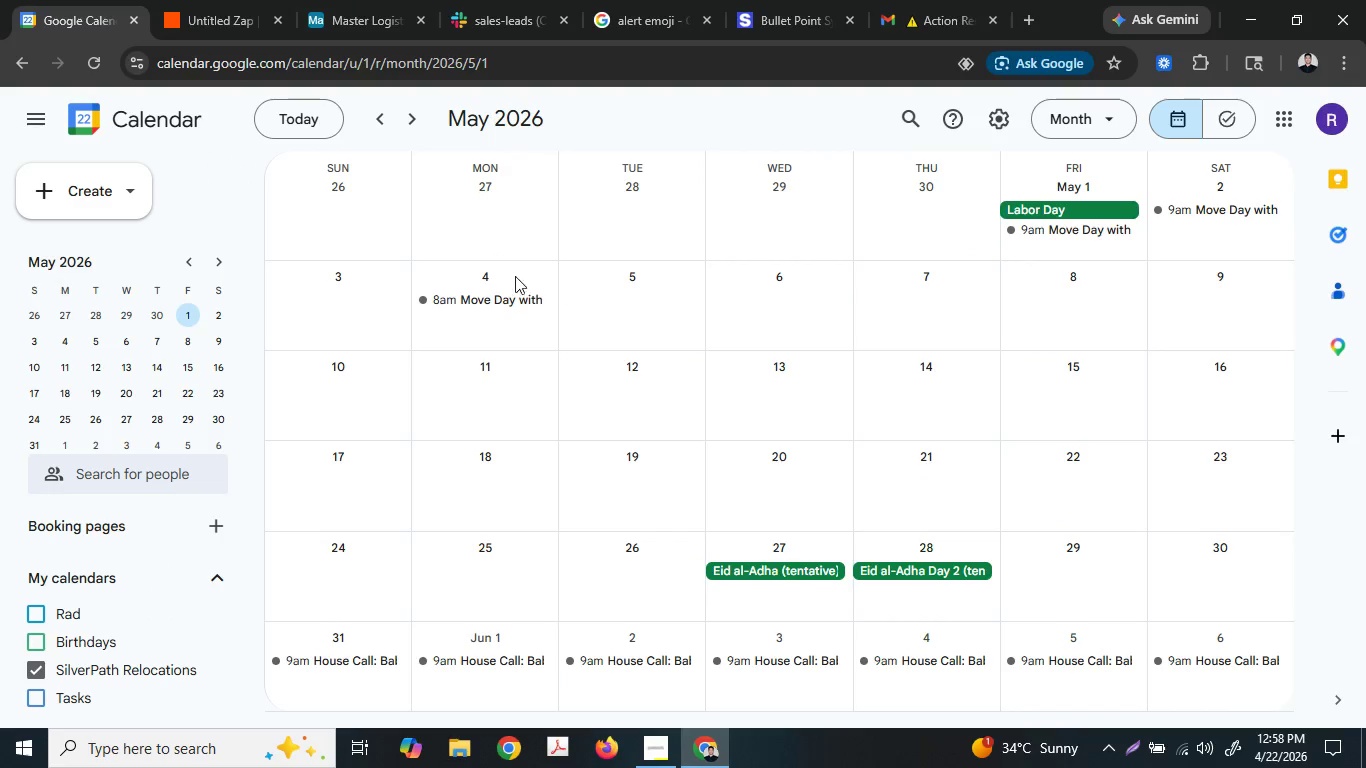 
left_click([498, 293])
 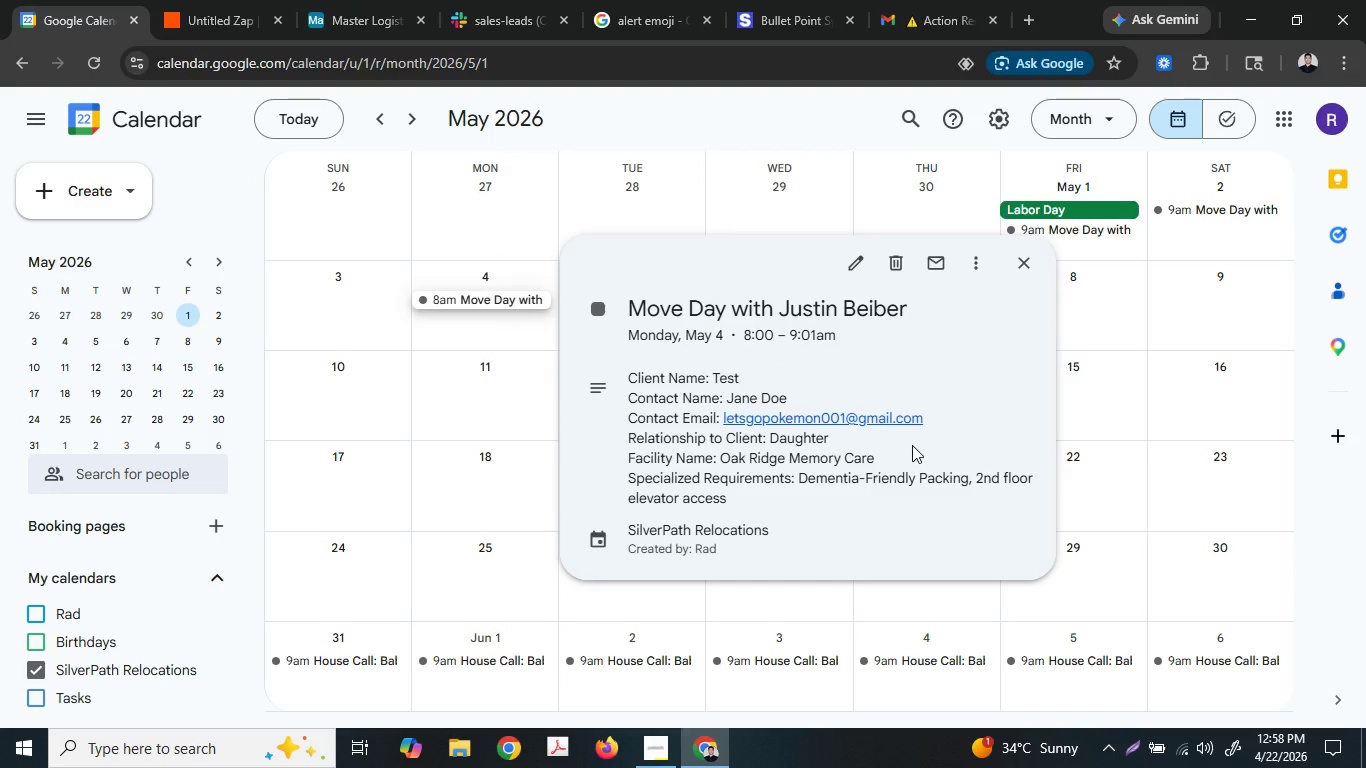 
left_click([856, 271])
 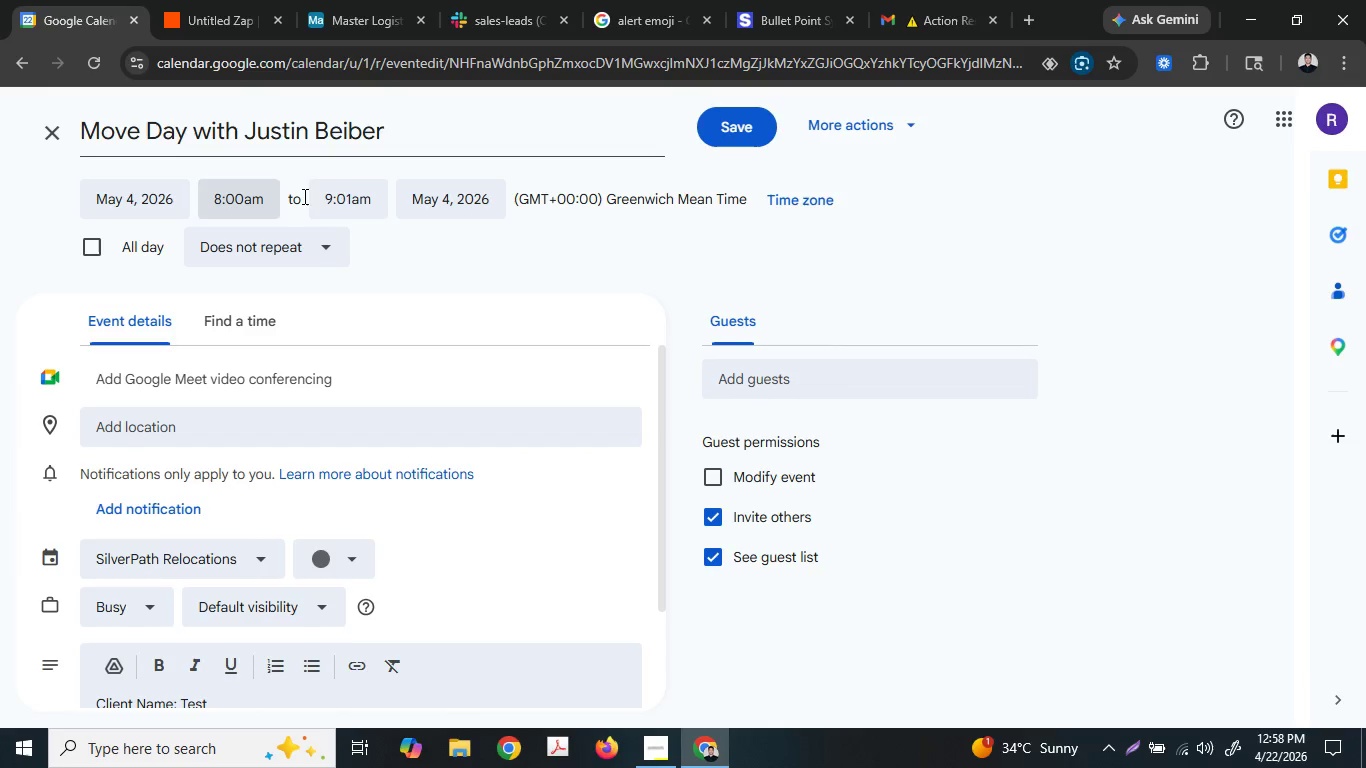 
left_click([354, 199])
 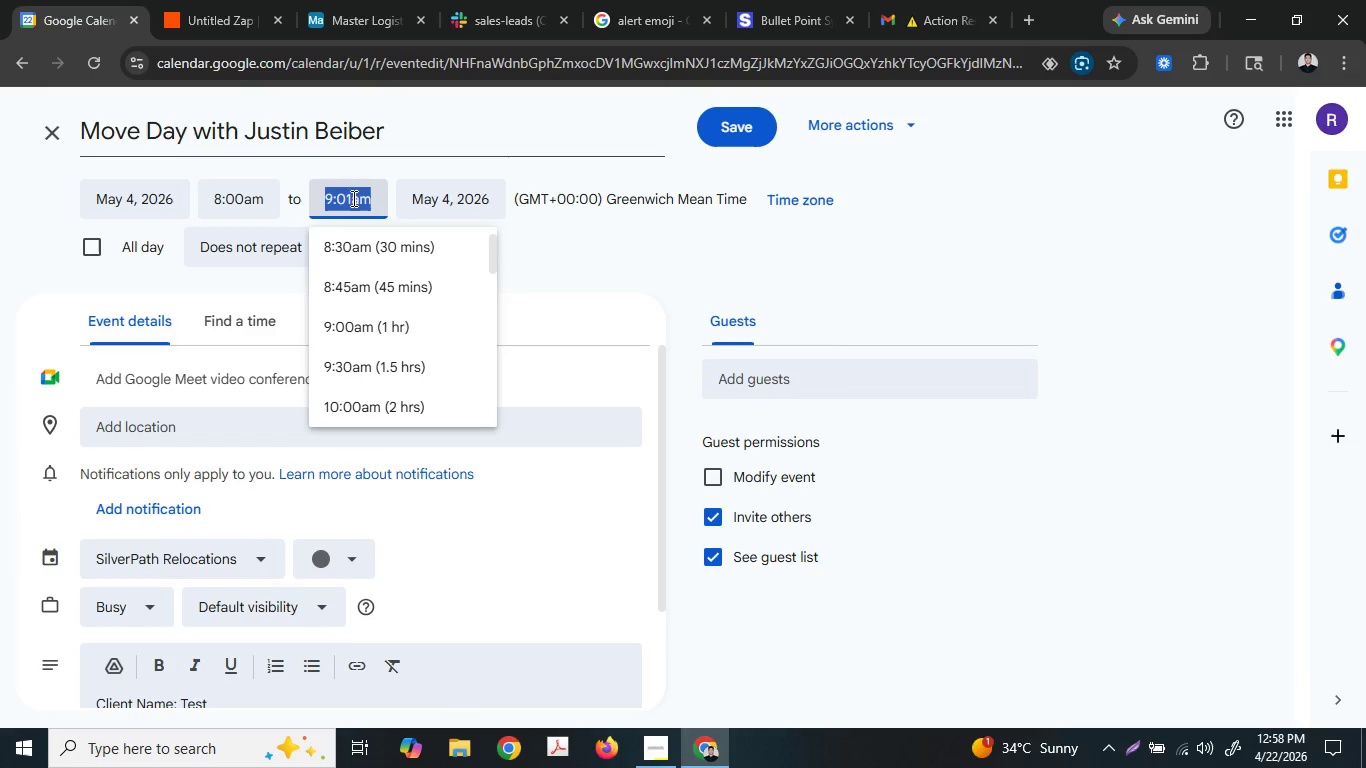 
left_click([349, 195])
 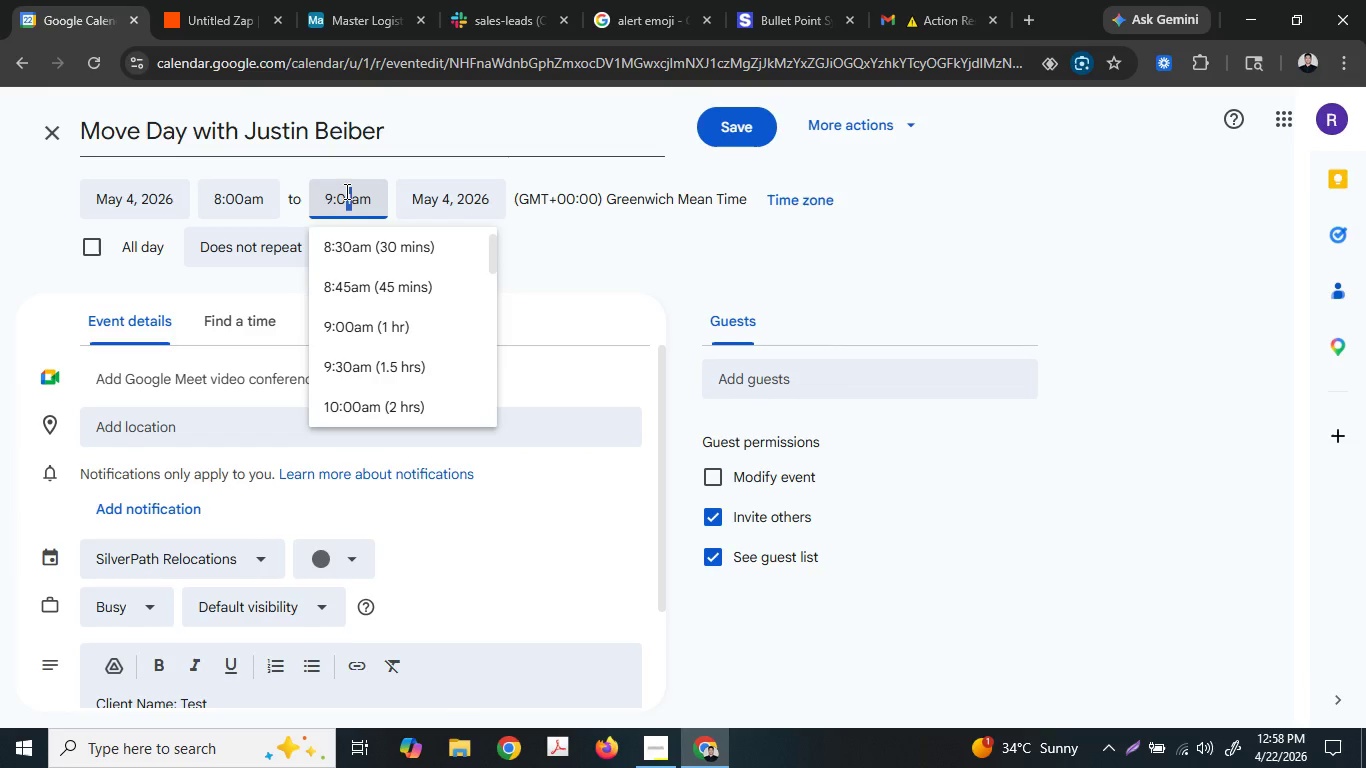 
key(Numpad0)
 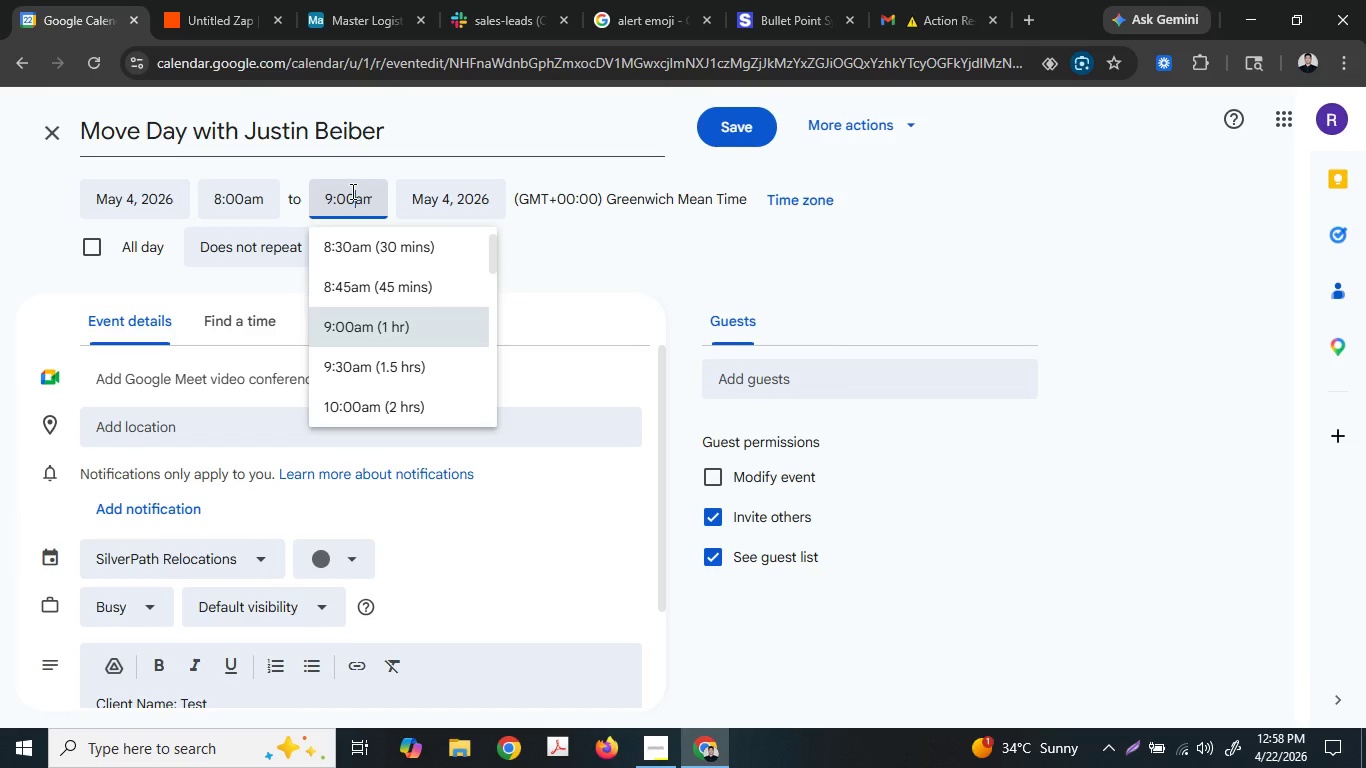 
left_click_drag(start_coordinate=[353, 191], to_coordinate=[311, 187])
 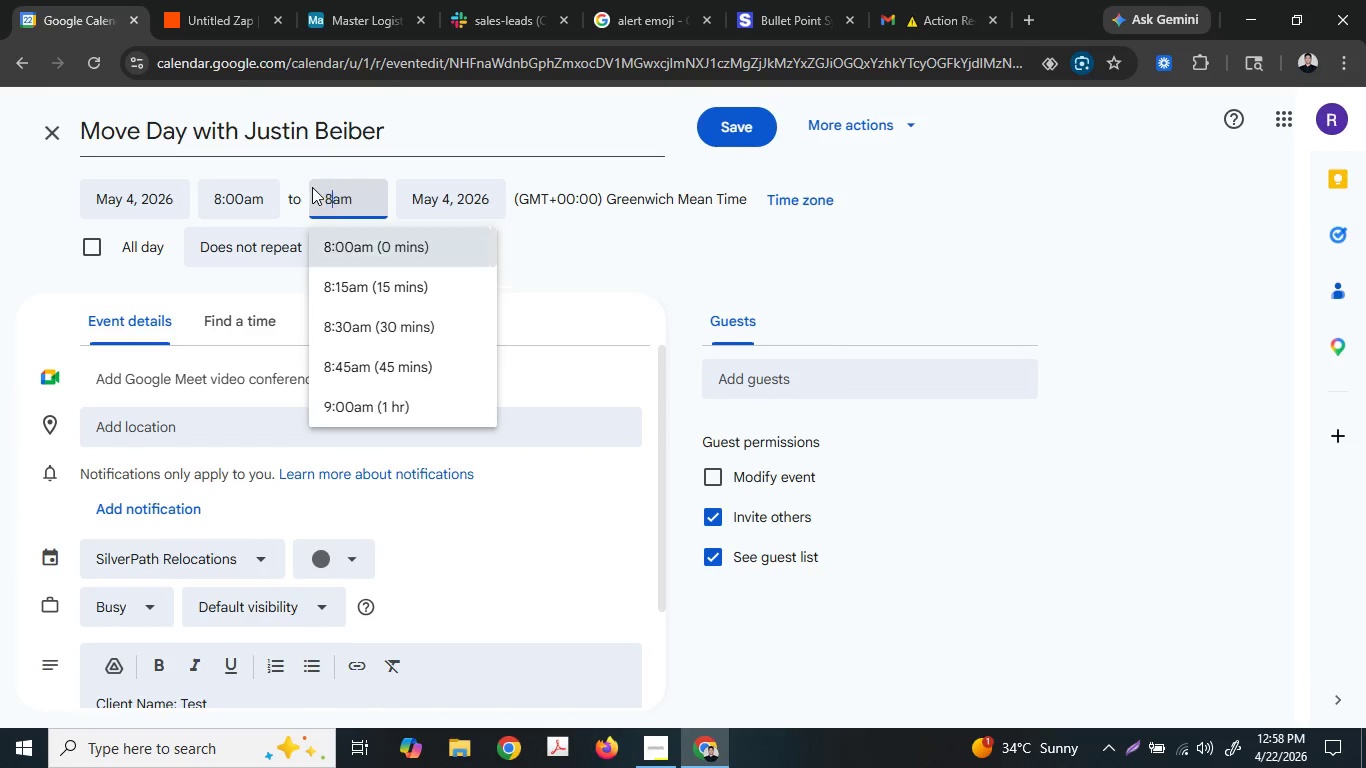 
key(Numpad8)
 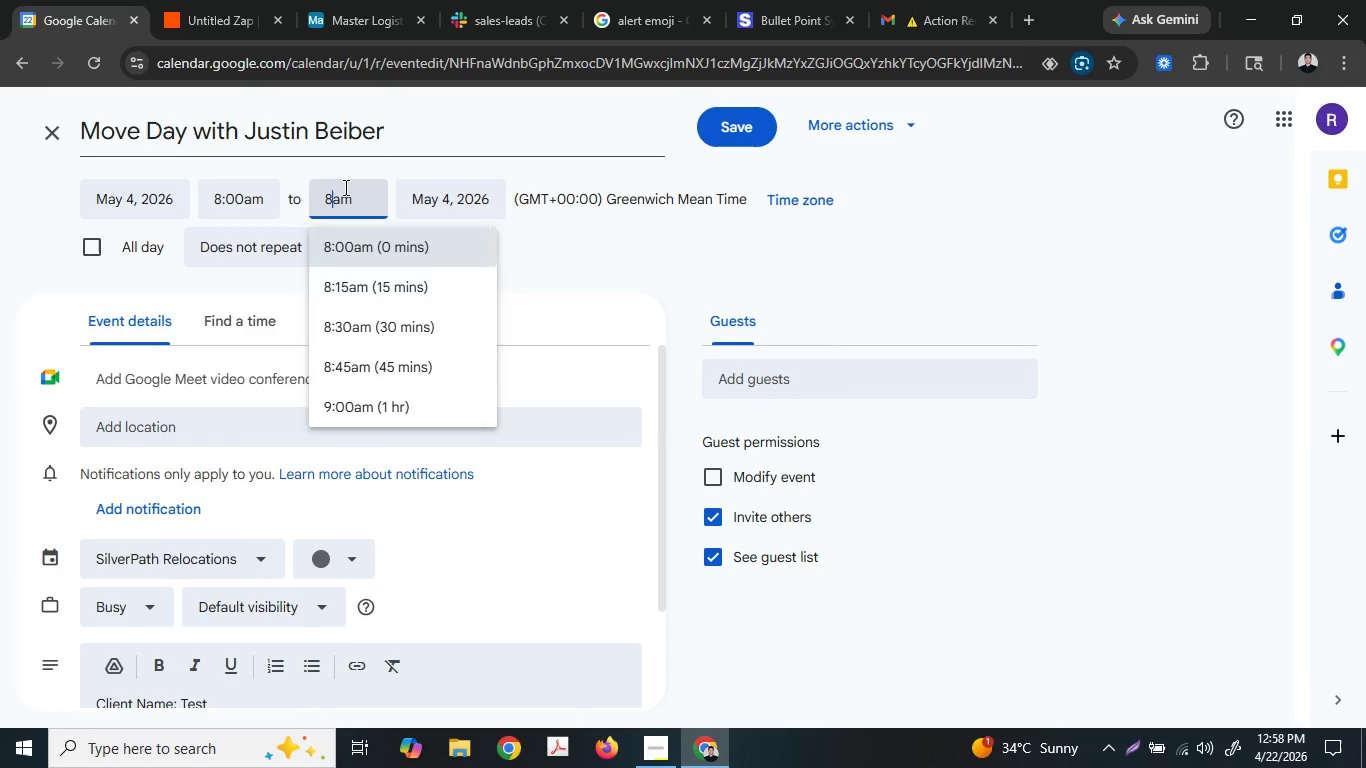 
key(Numpad5)
 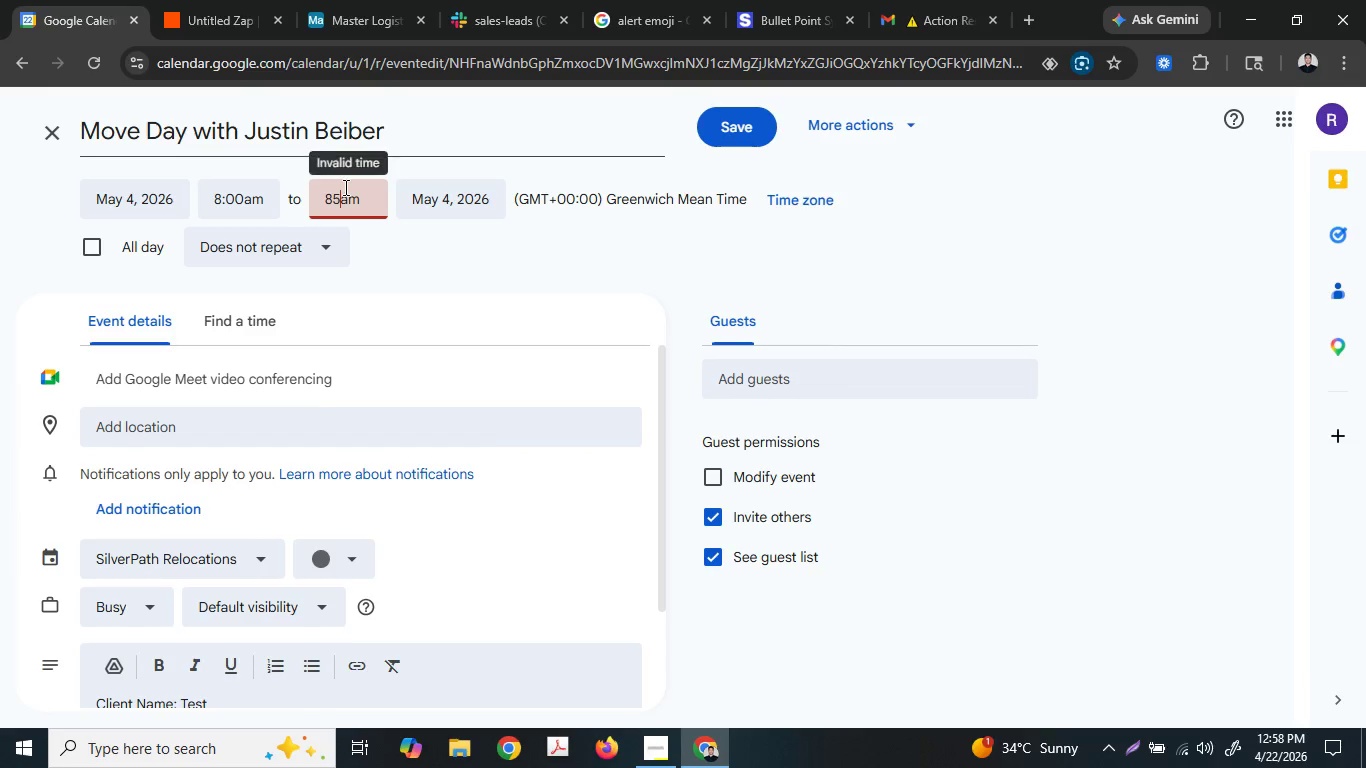 
key(Numpad9)
 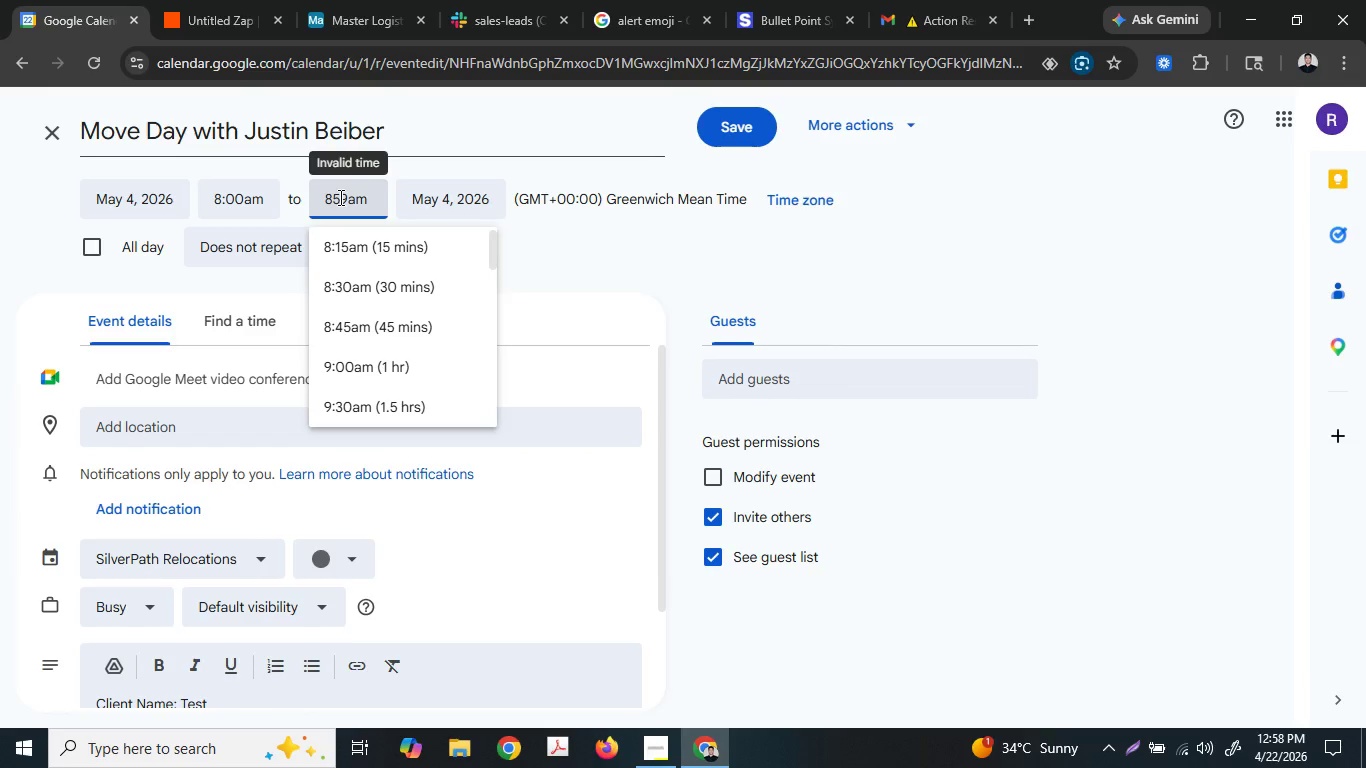 
left_click([339, 197])
 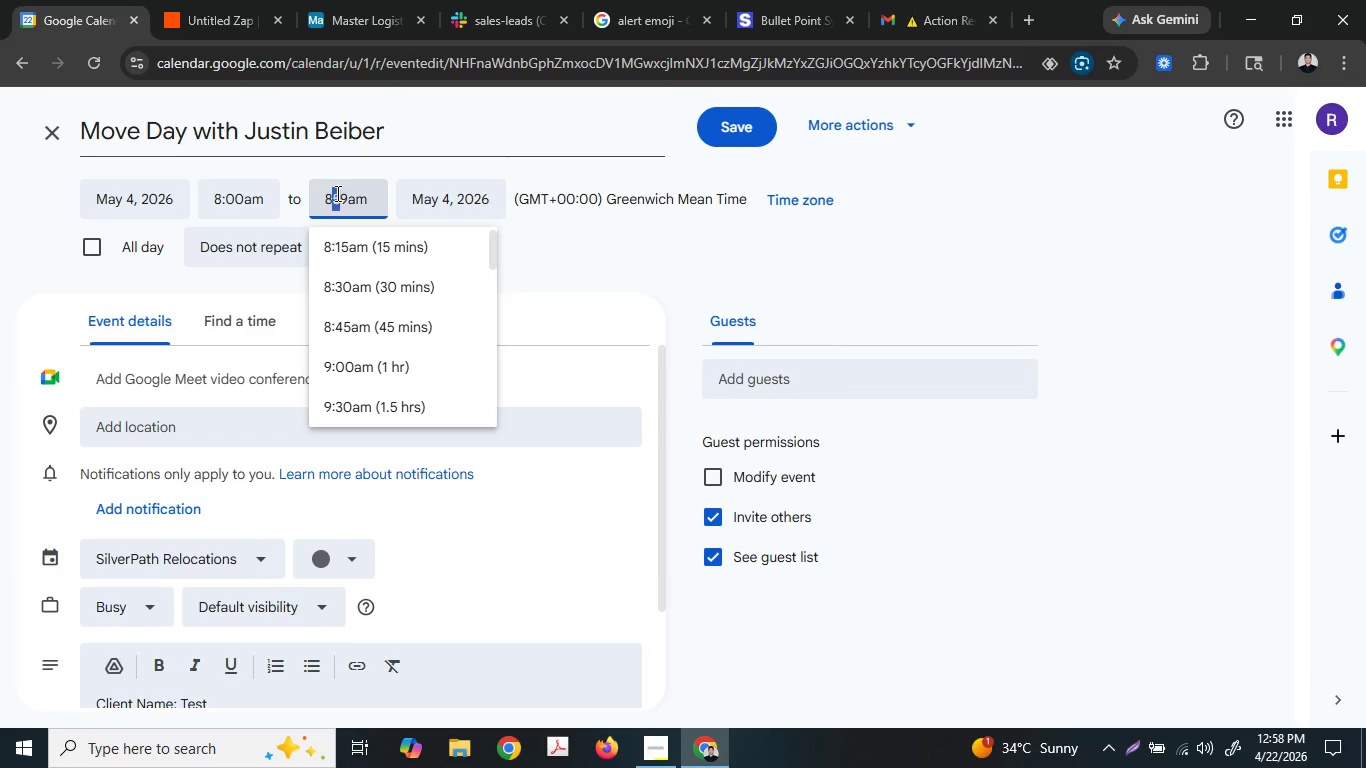 
left_click([335, 193])
 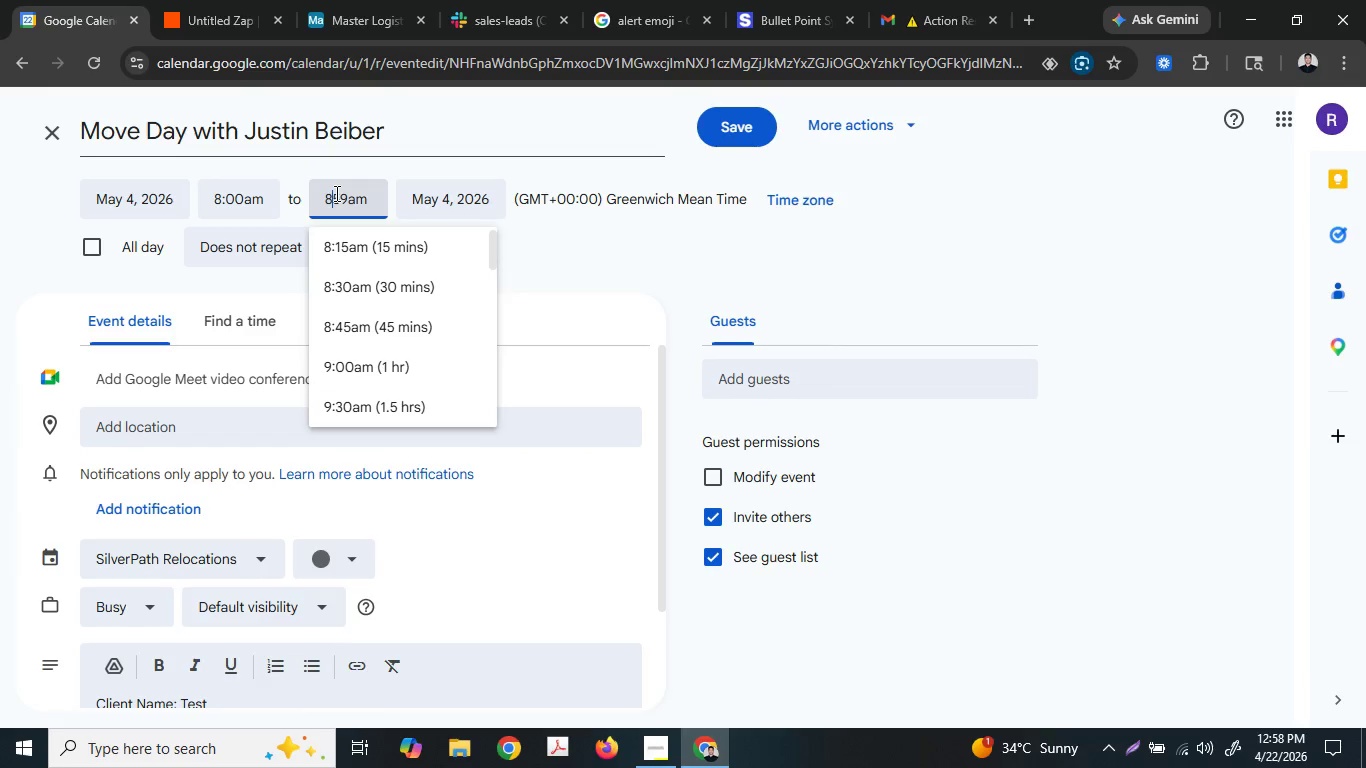 
key(Shift+Semicolon)
 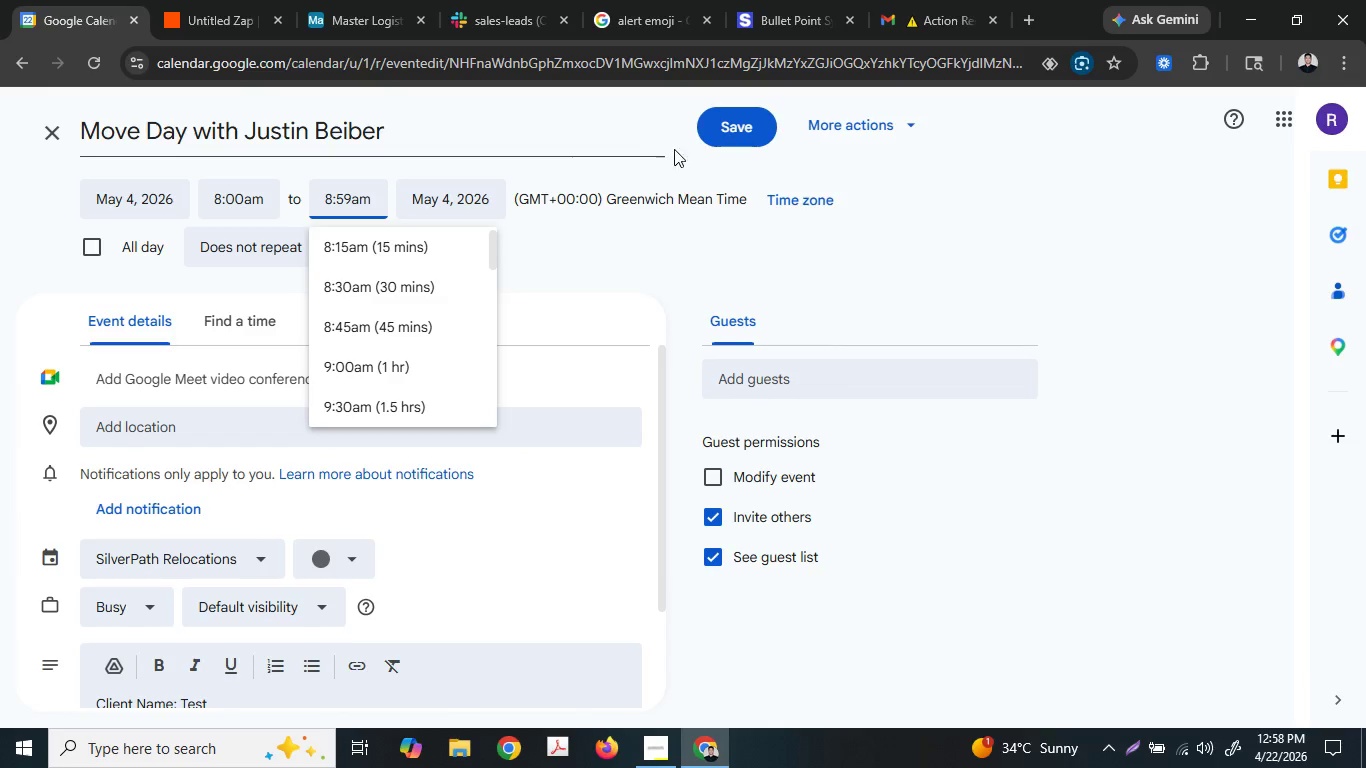 
left_click([720, 135])
 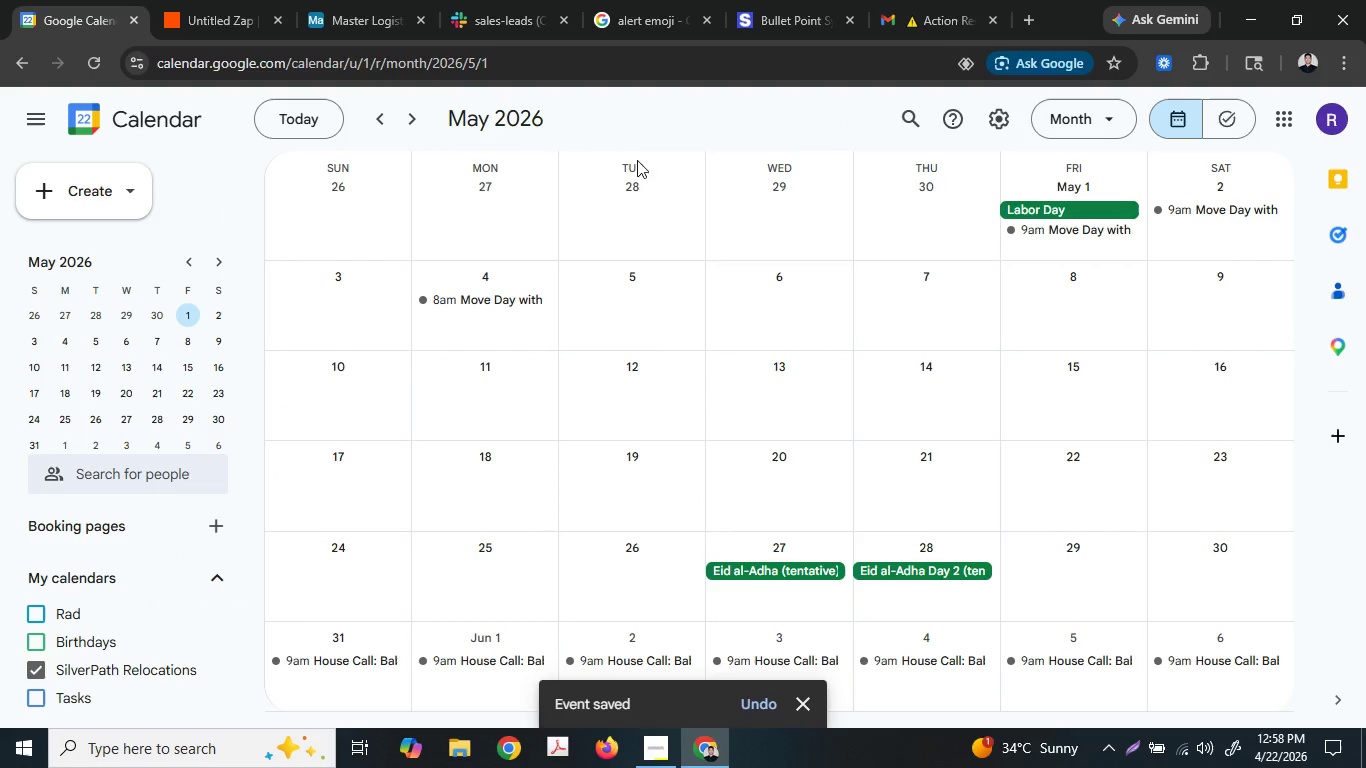 
left_click([262, 0])
 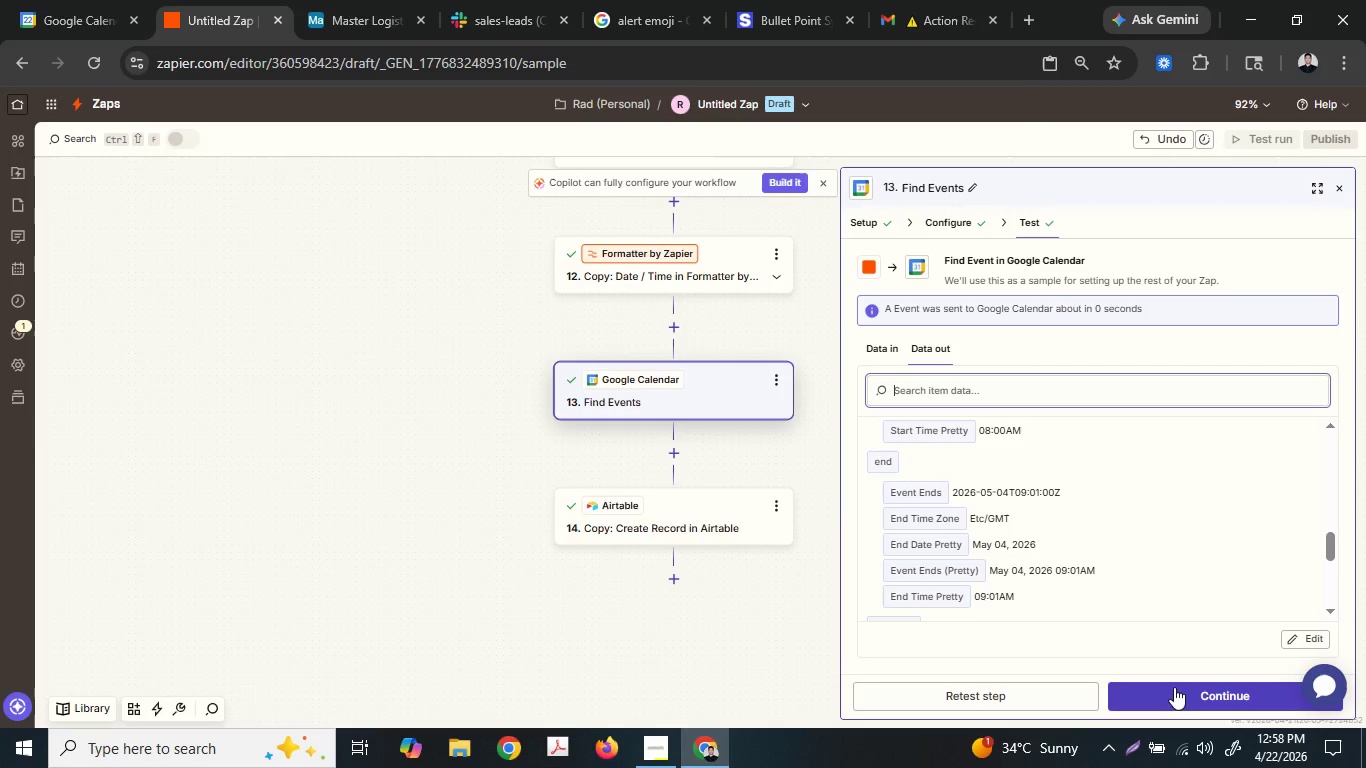 
left_click([1030, 684])
 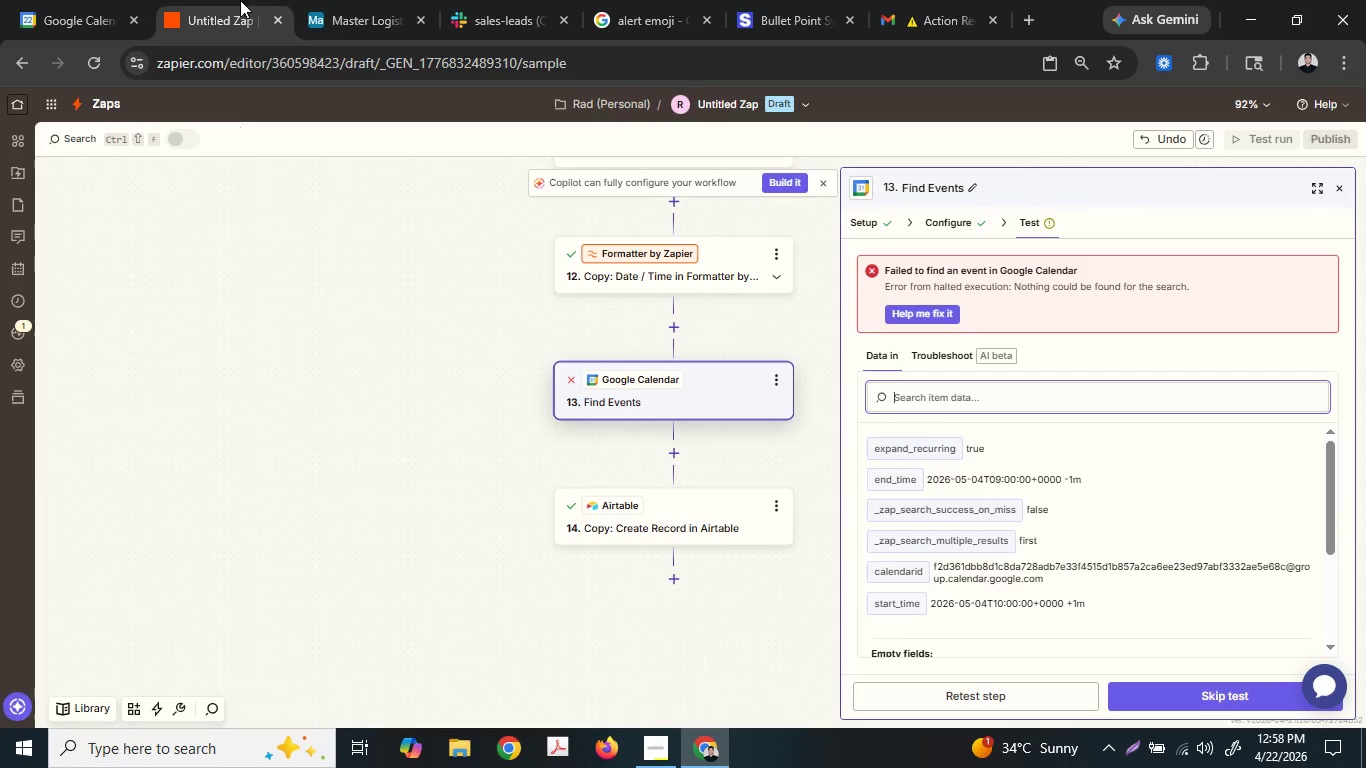 
double_click([310, 0])
 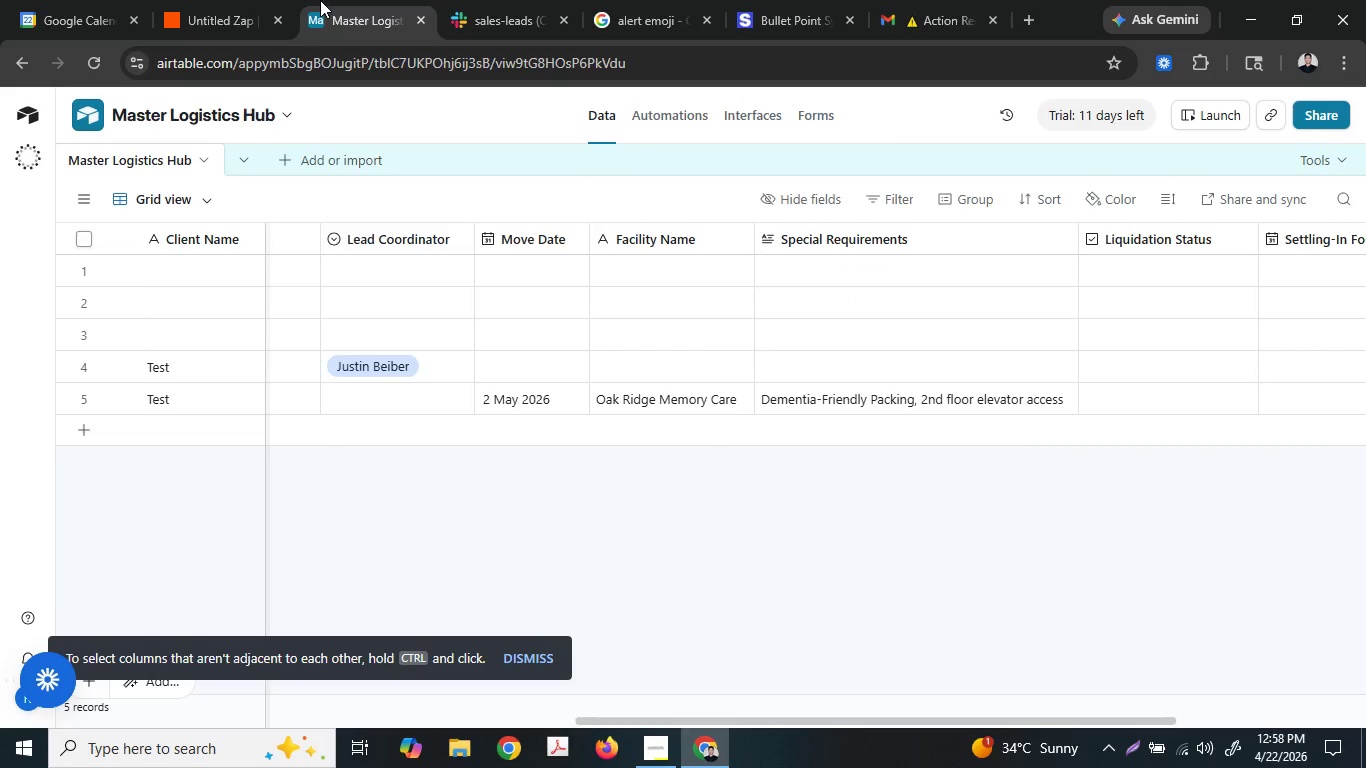 
wait(5.08)
 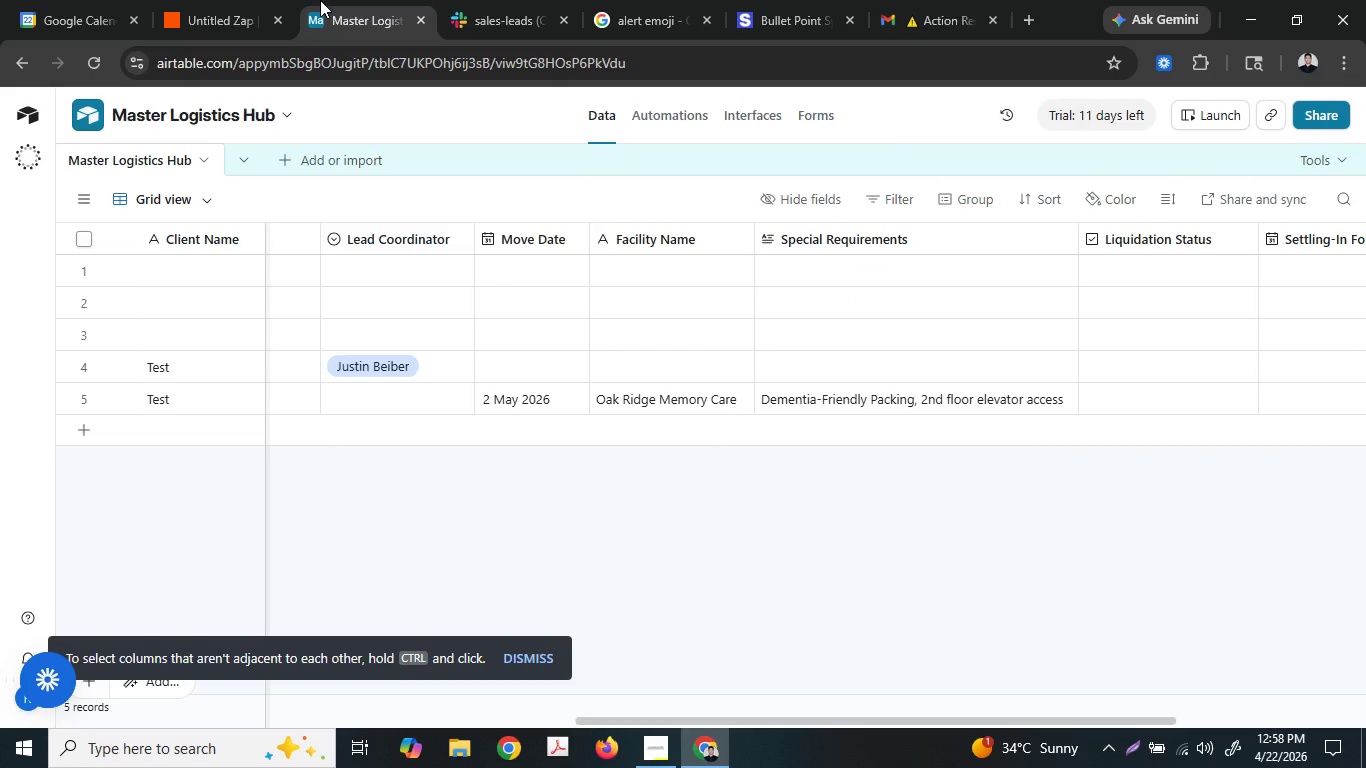 
left_click([222, 0])
 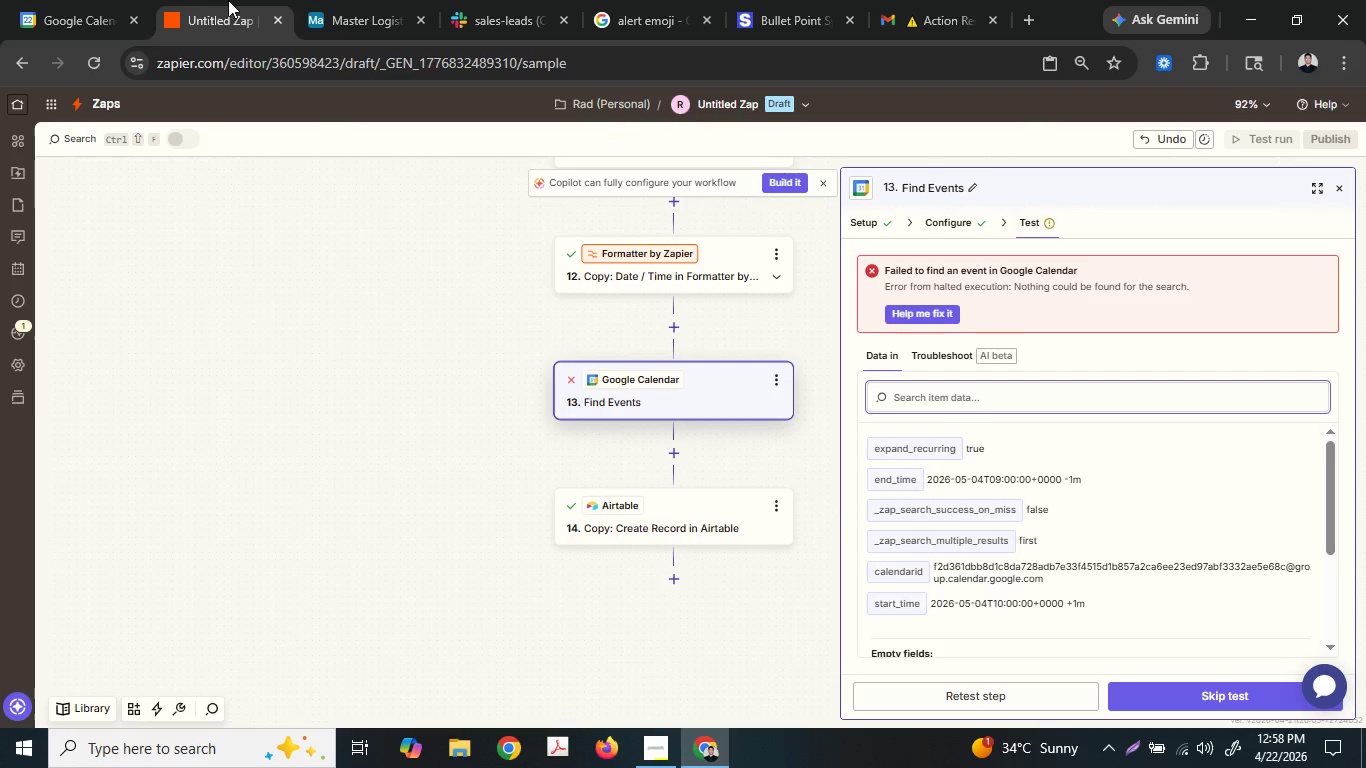 
mouse_move([352, 2])
 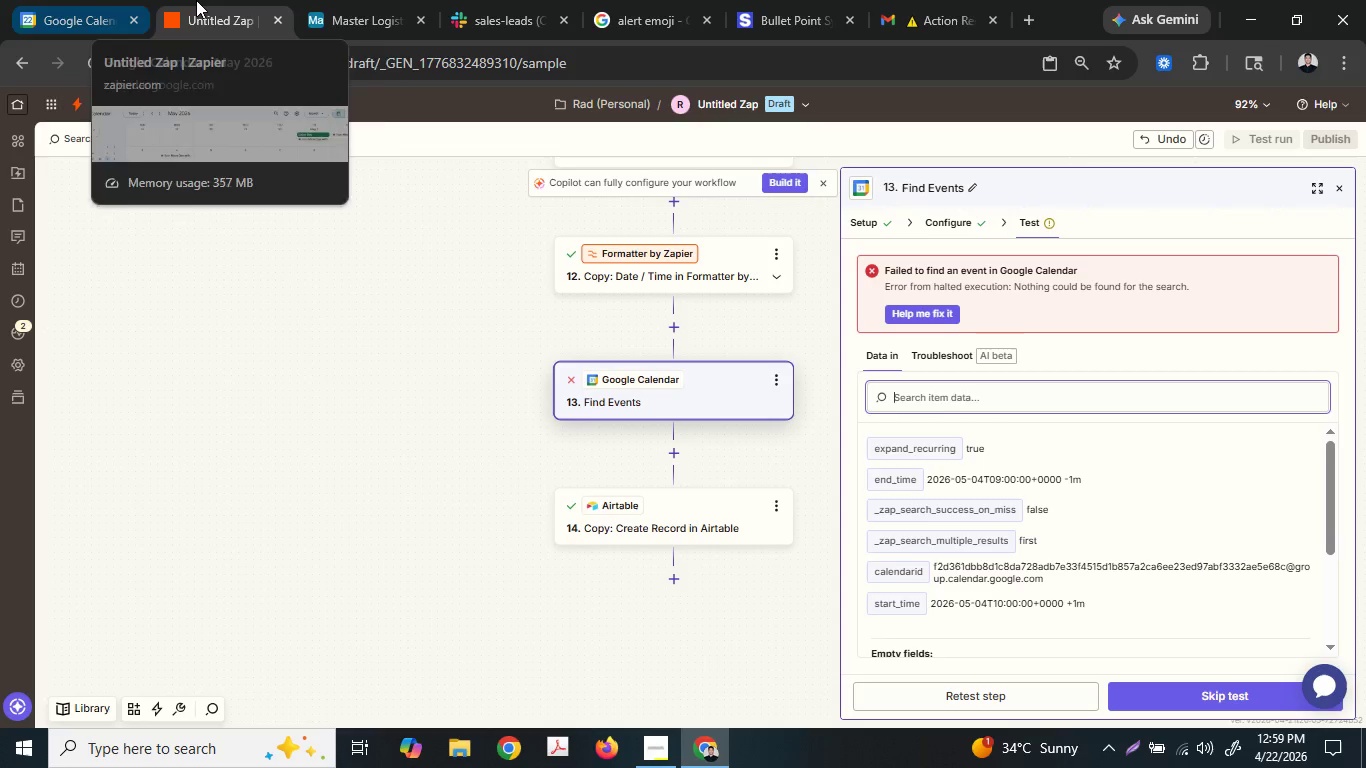 
left_click([197, 0])
 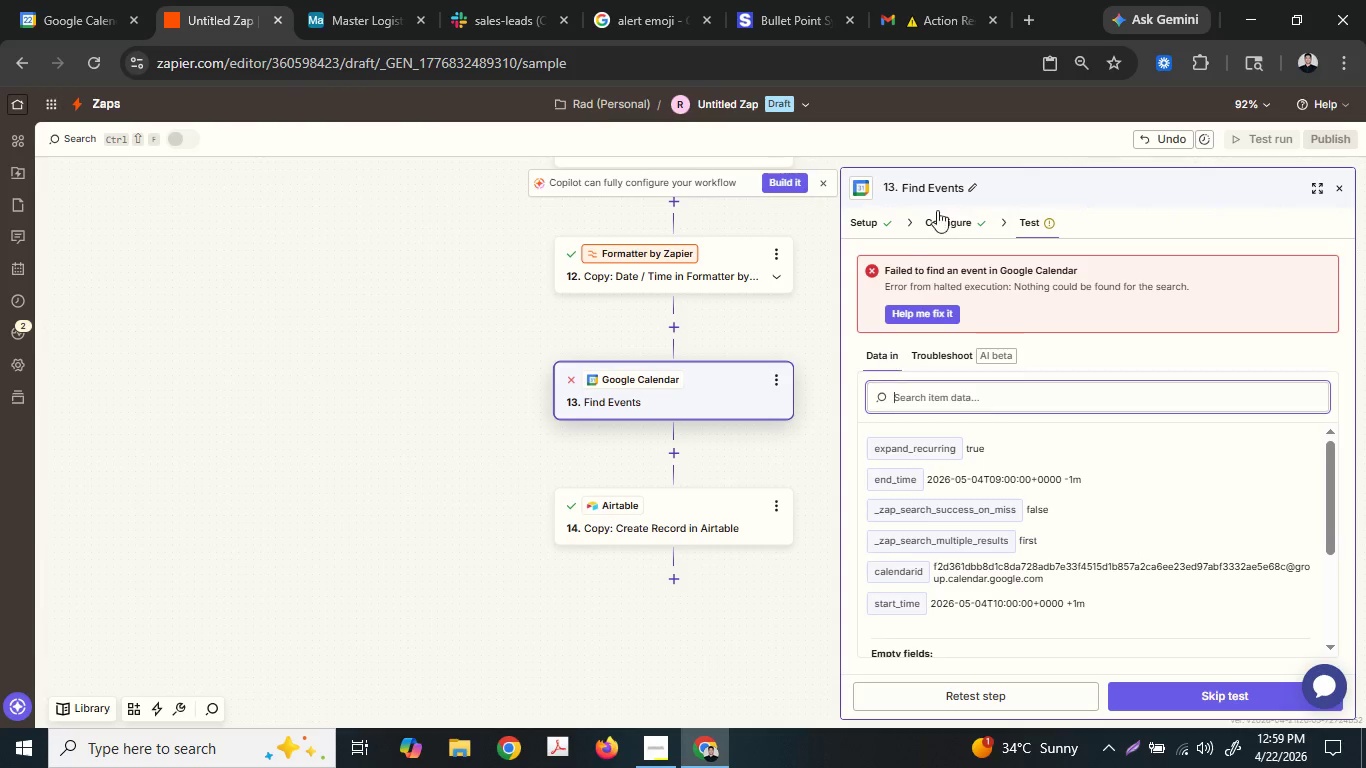 
left_click([964, 209])
 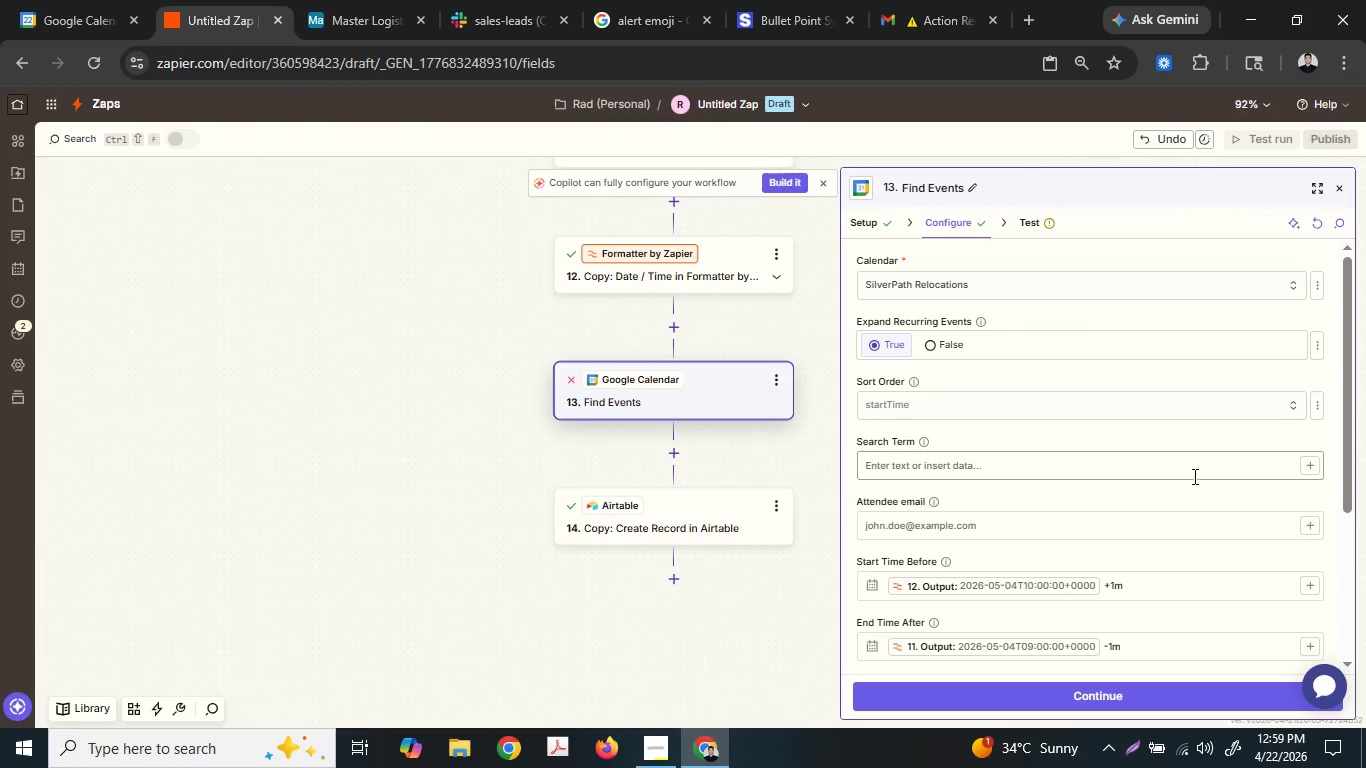 
left_click([1156, 588])
 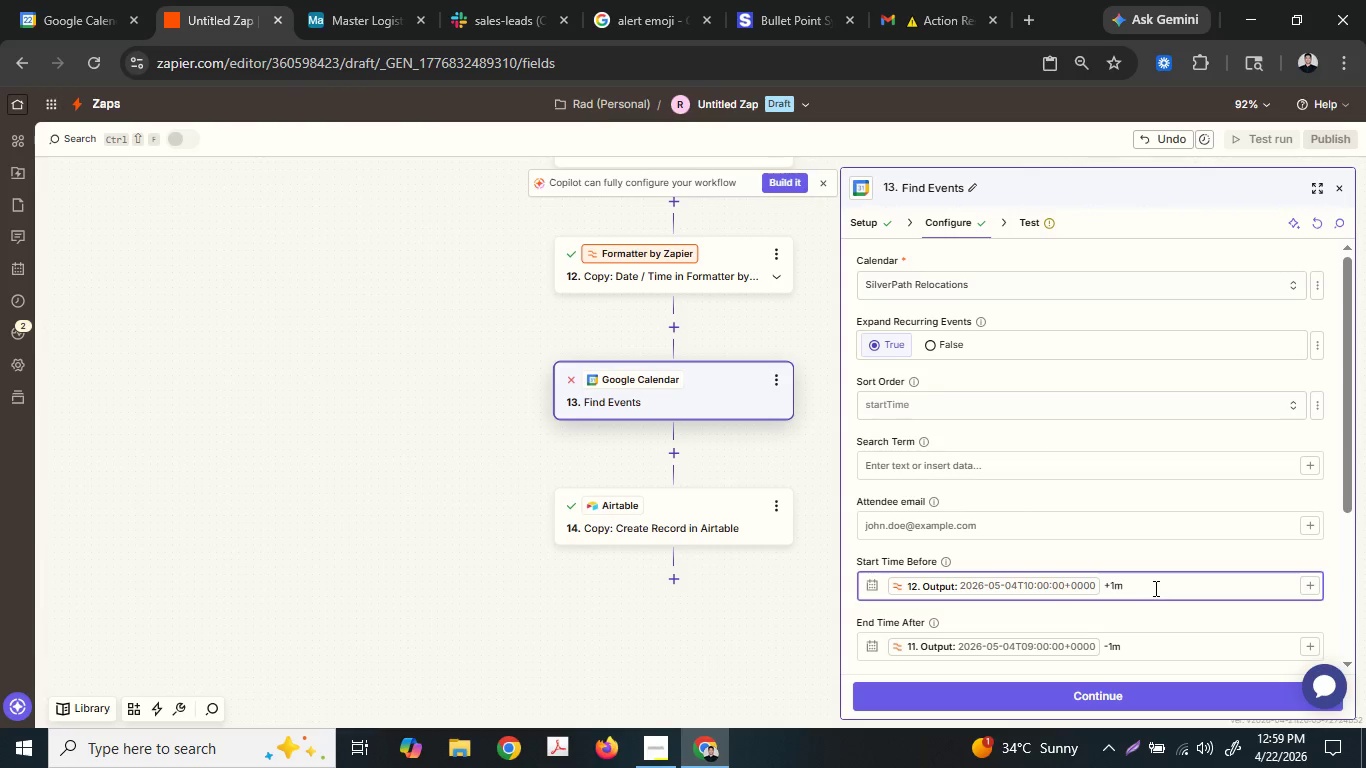 
key(Backspace)
 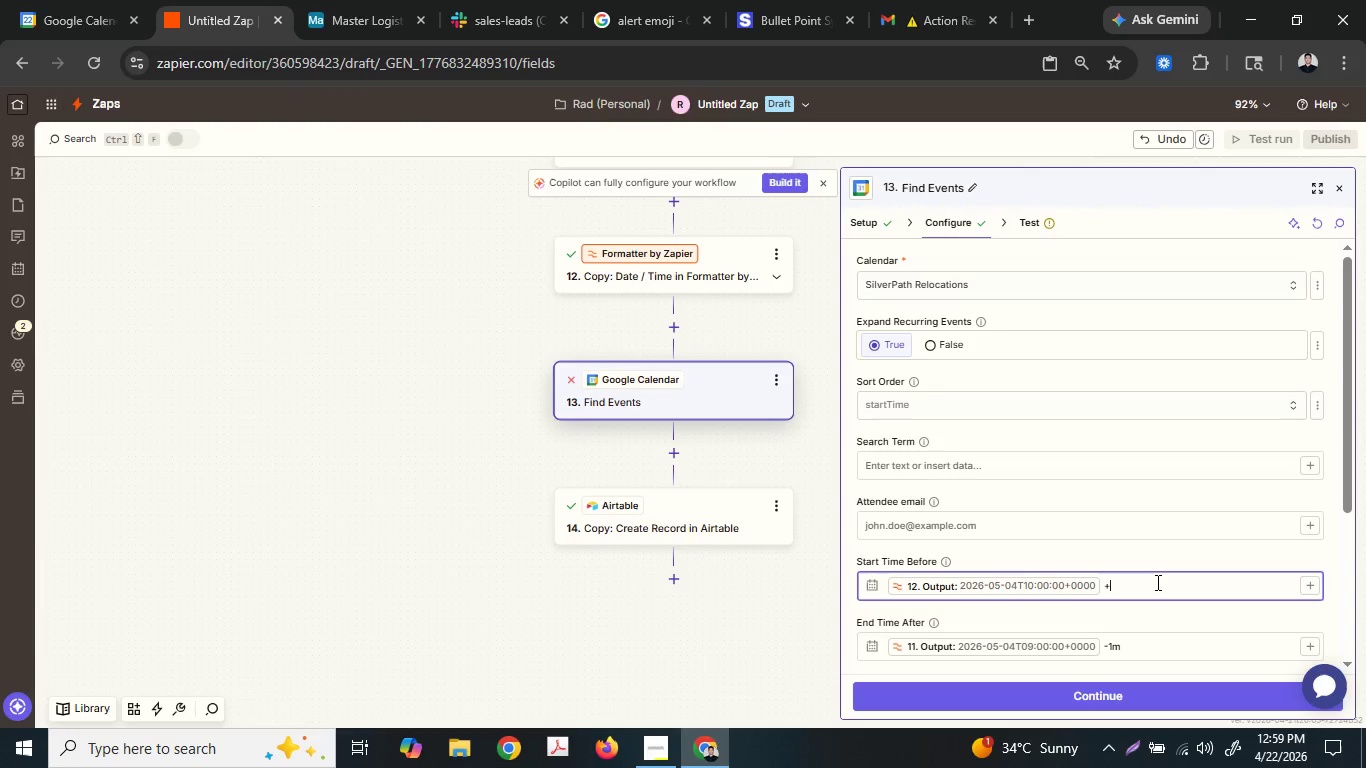 
key(Backspace)
 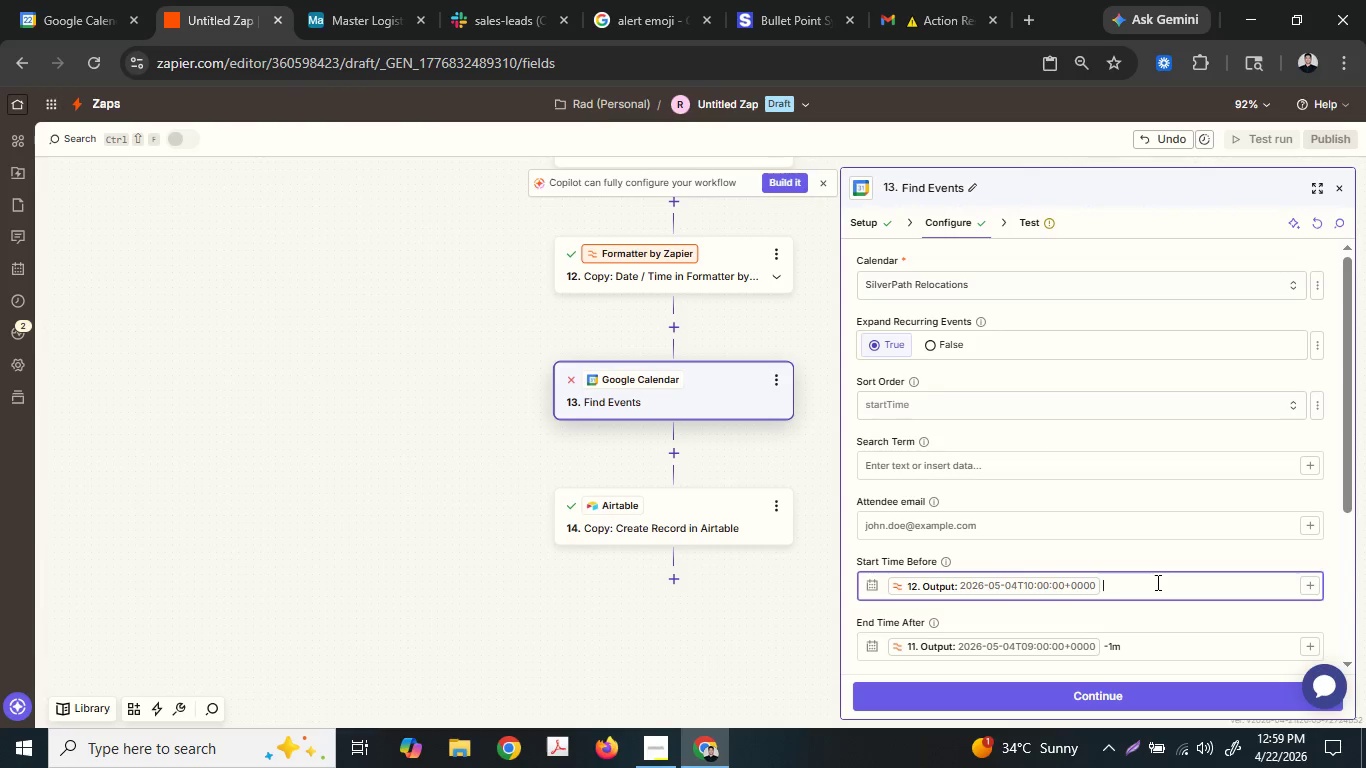 
key(Backspace)
 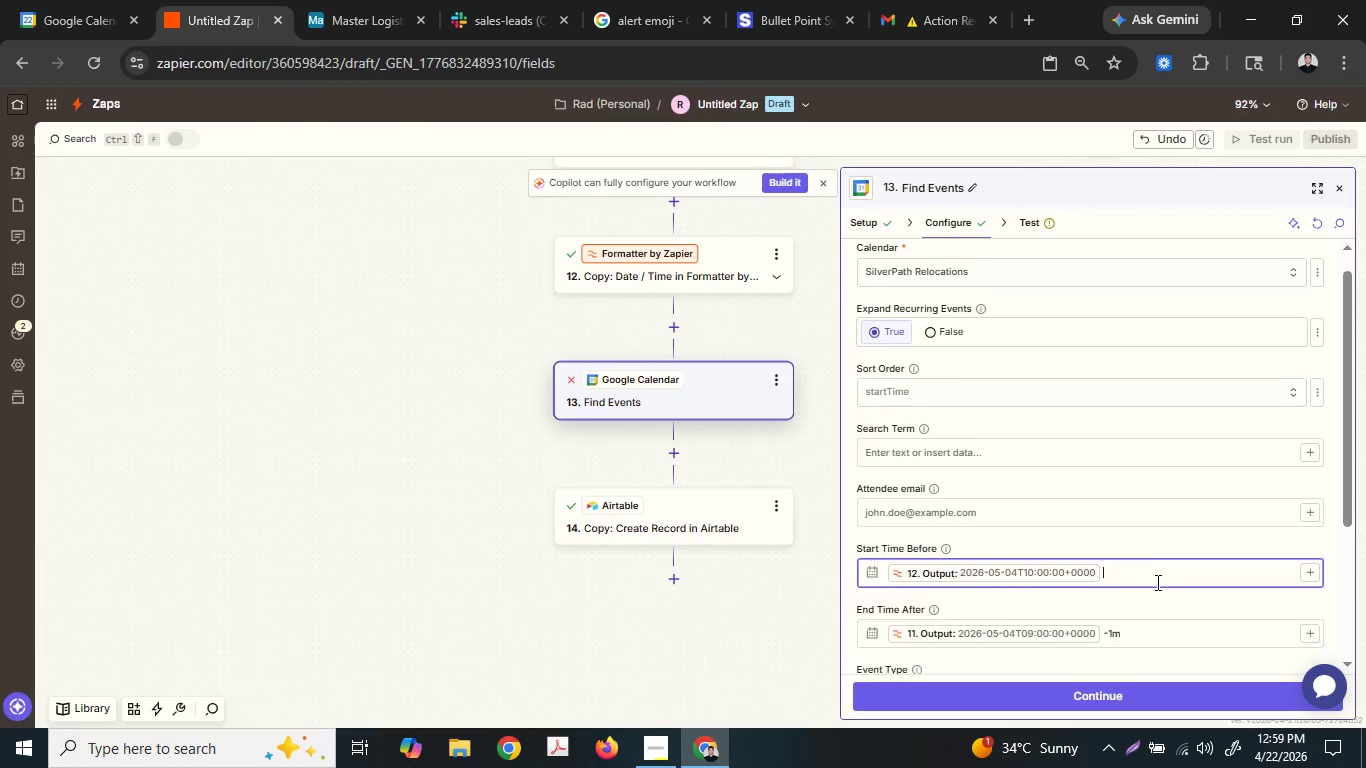 
scroll: coordinate [1156, 582], scroll_direction: down, amount: 1.0
 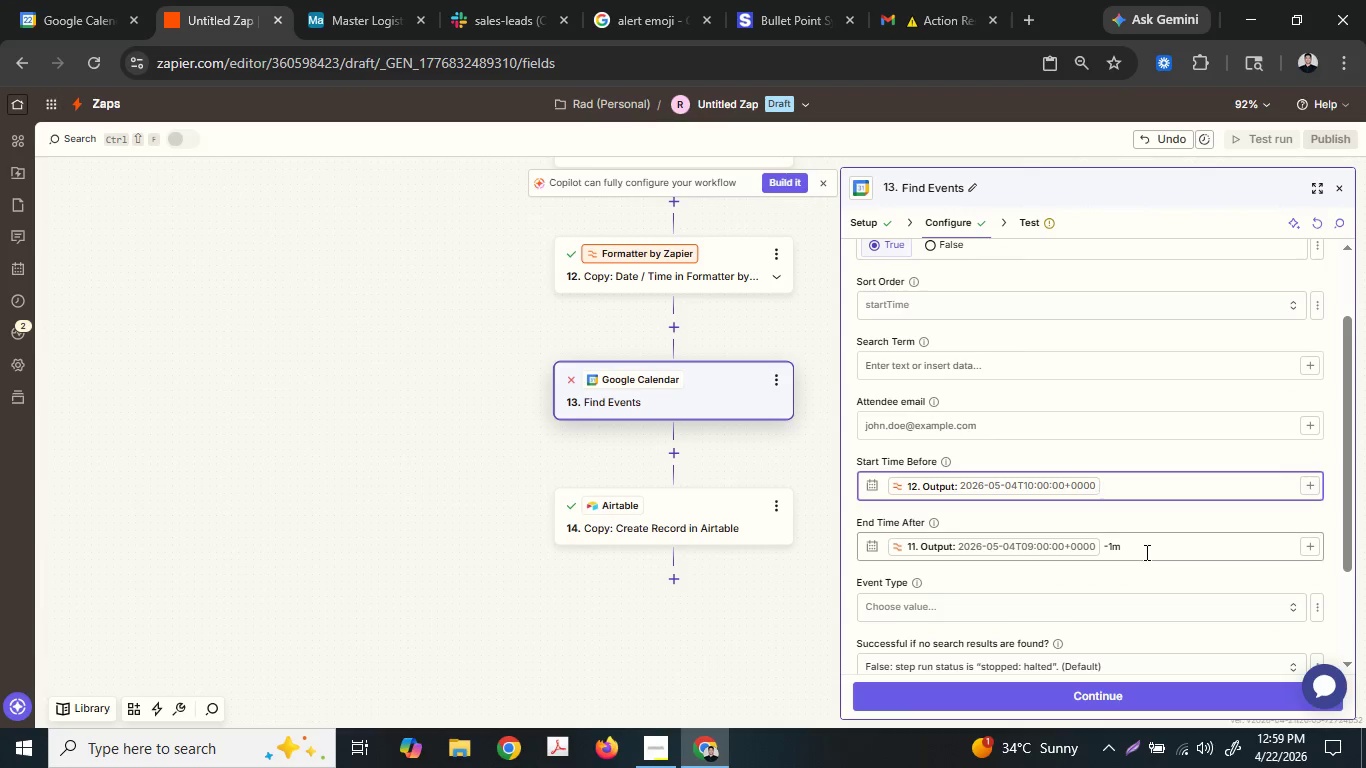 
left_click([1145, 552])
 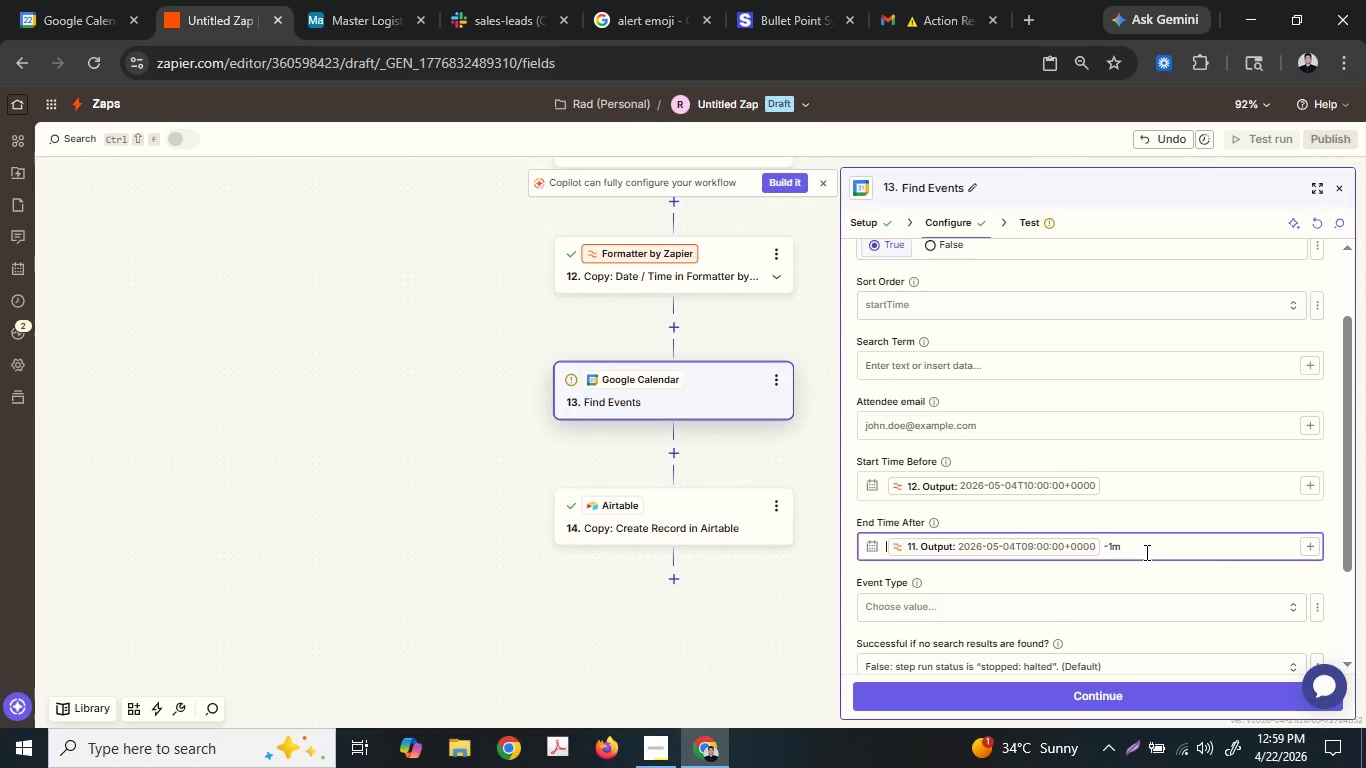 
key(Backspace)
 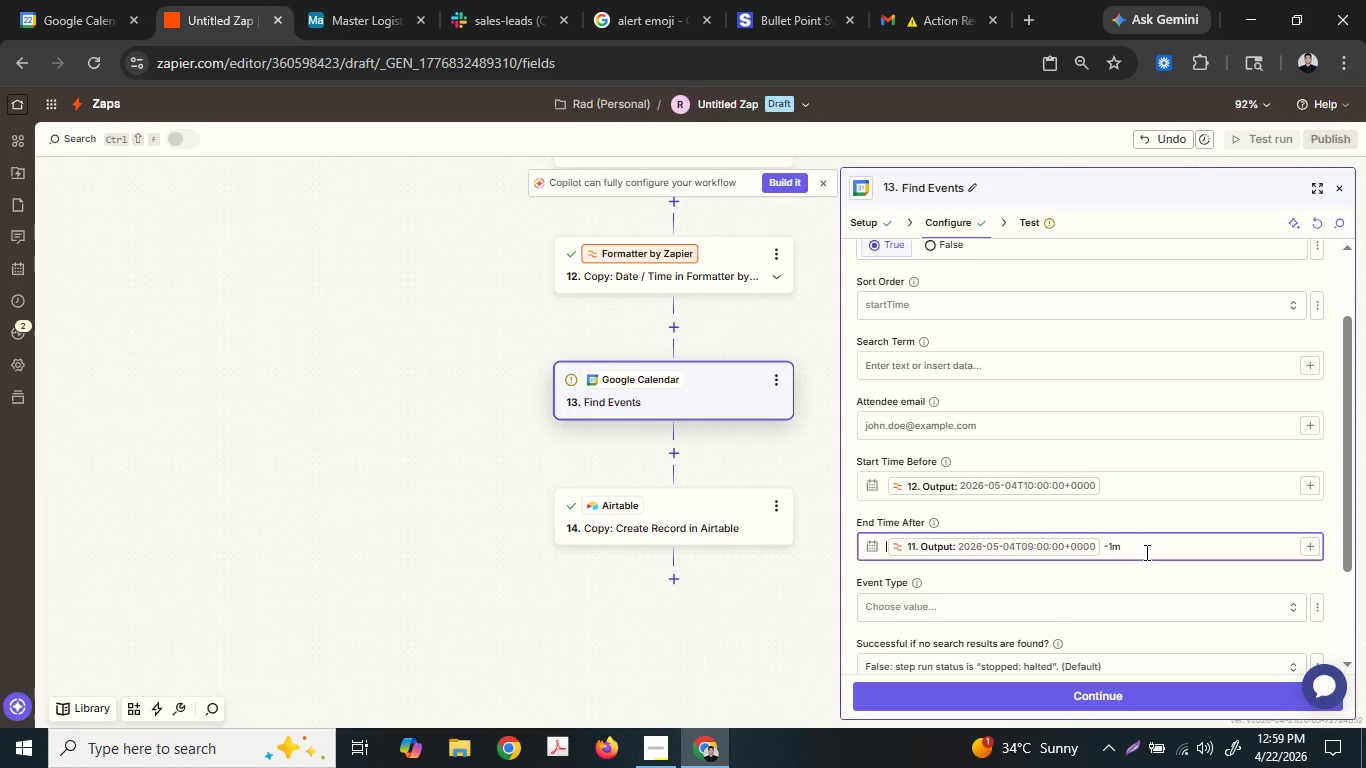 
key(Backspace)
 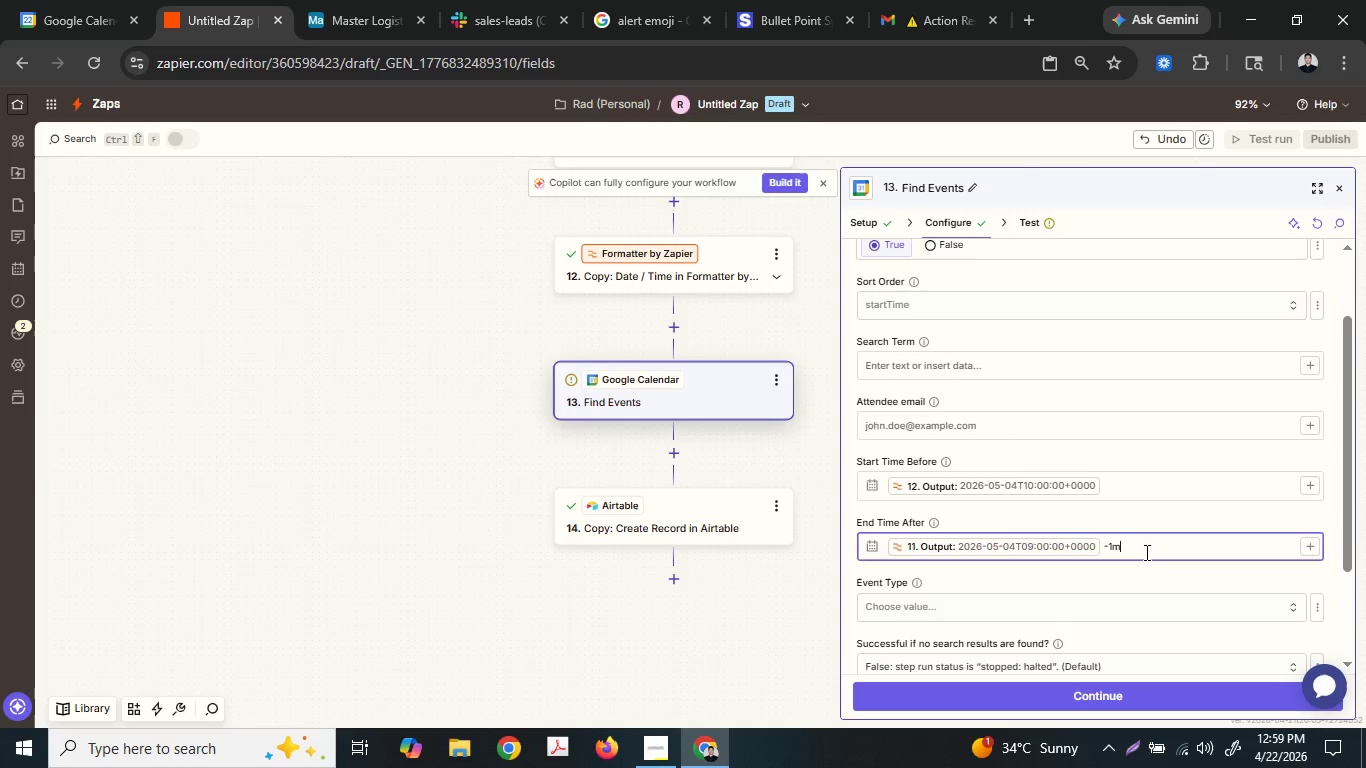 
left_click([1145, 552])
 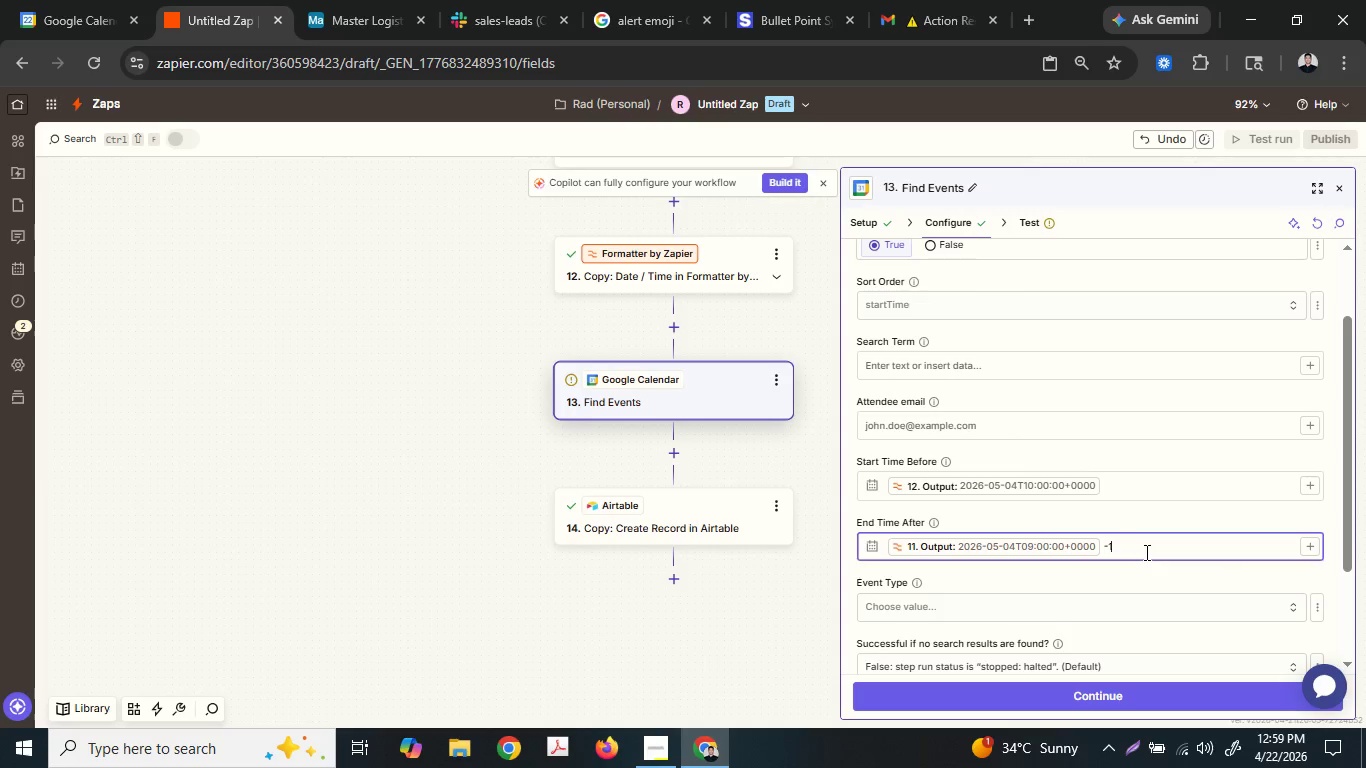 
key(Backspace)
 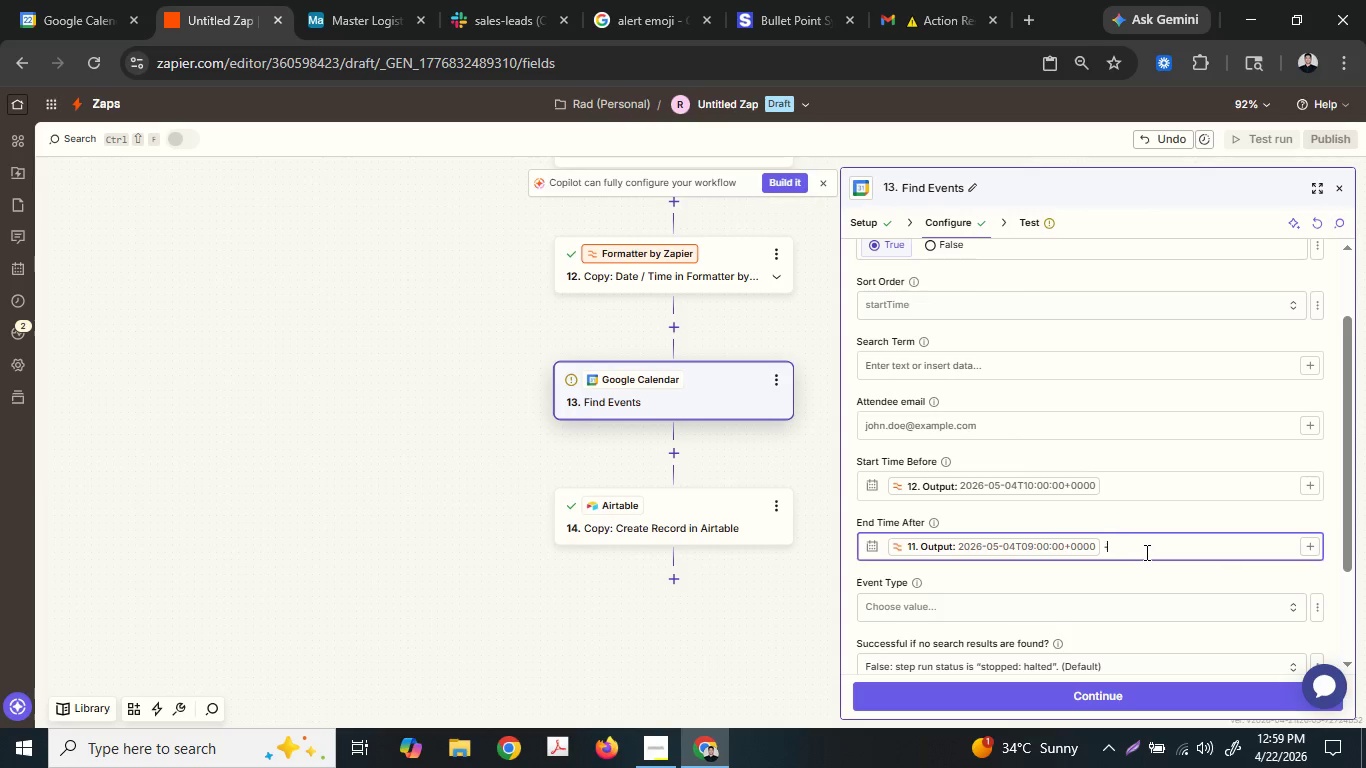 
key(Backspace)
 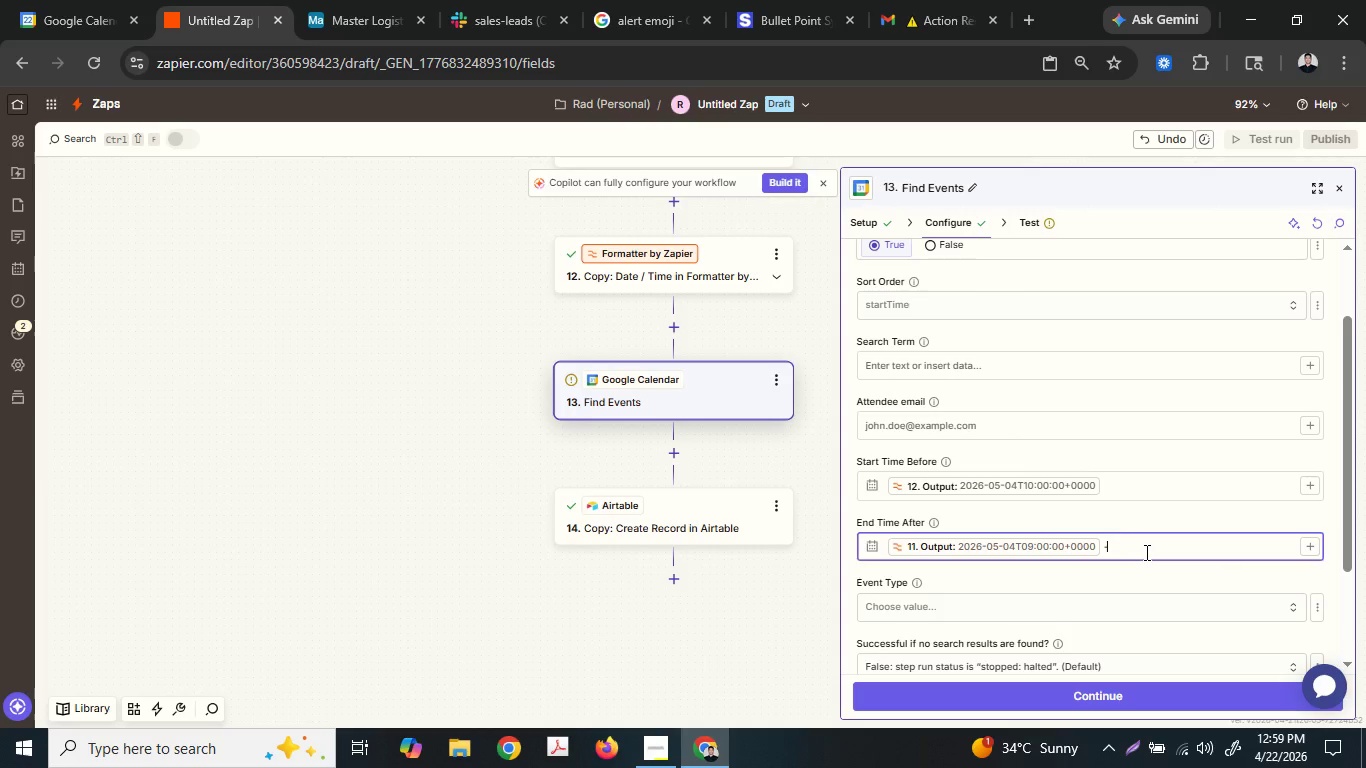 
key(Backspace)
 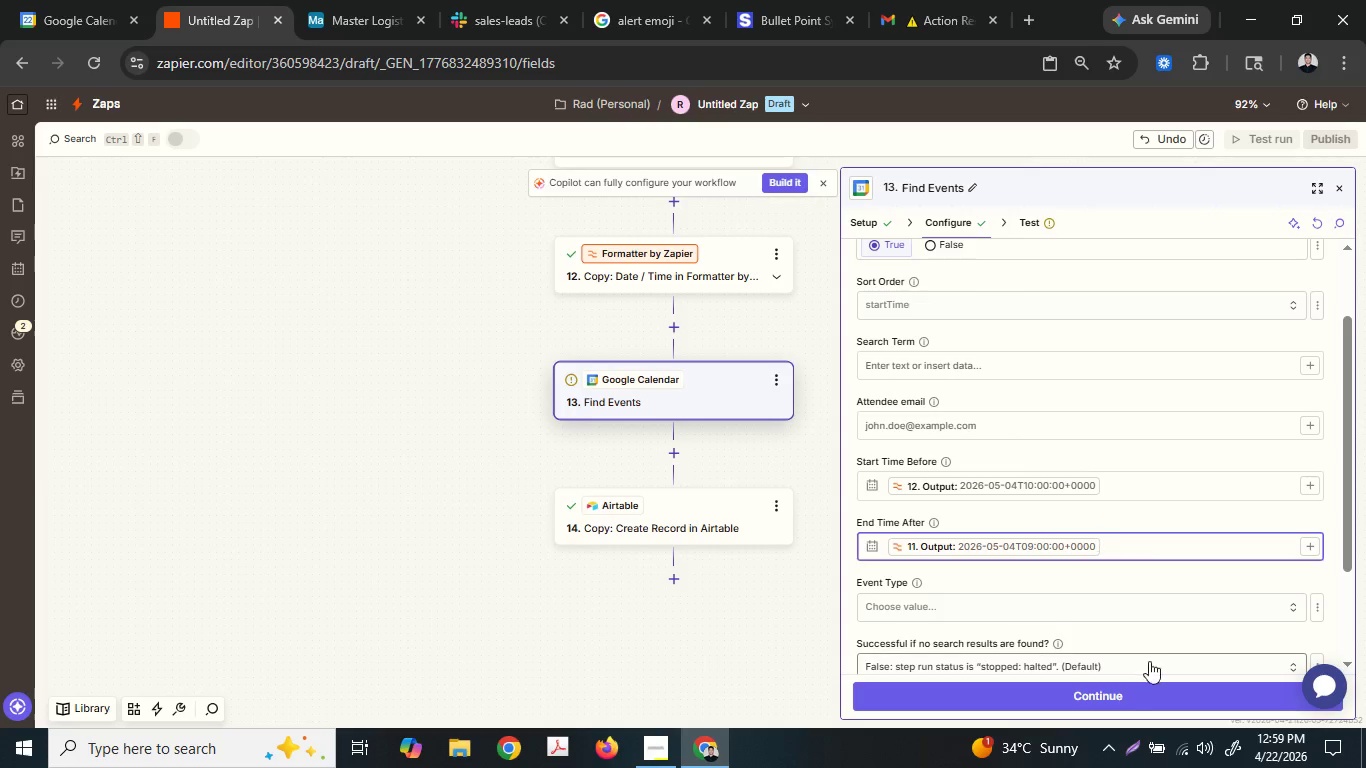 
left_click([1132, 686])
 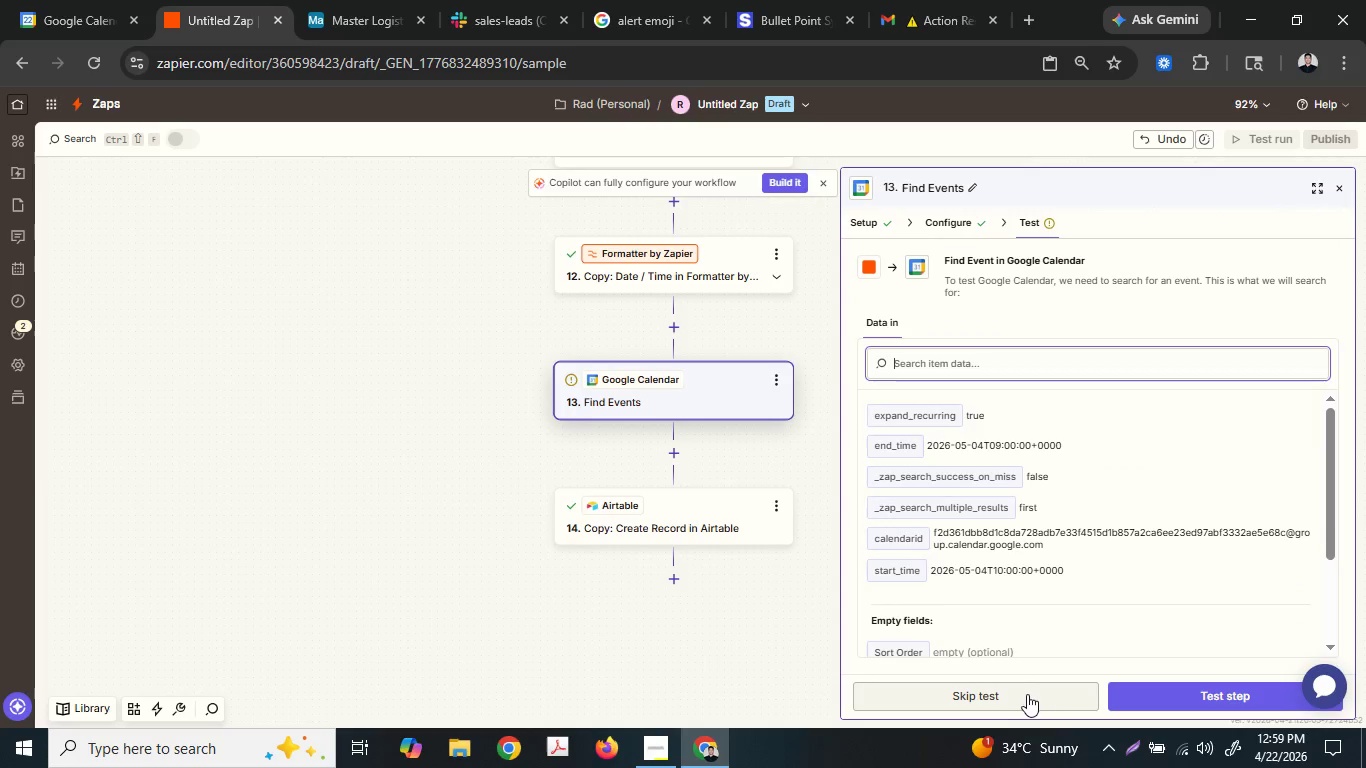 
left_click_drag(start_coordinate=[1027, 694], to_coordinate=[1152, 687])
 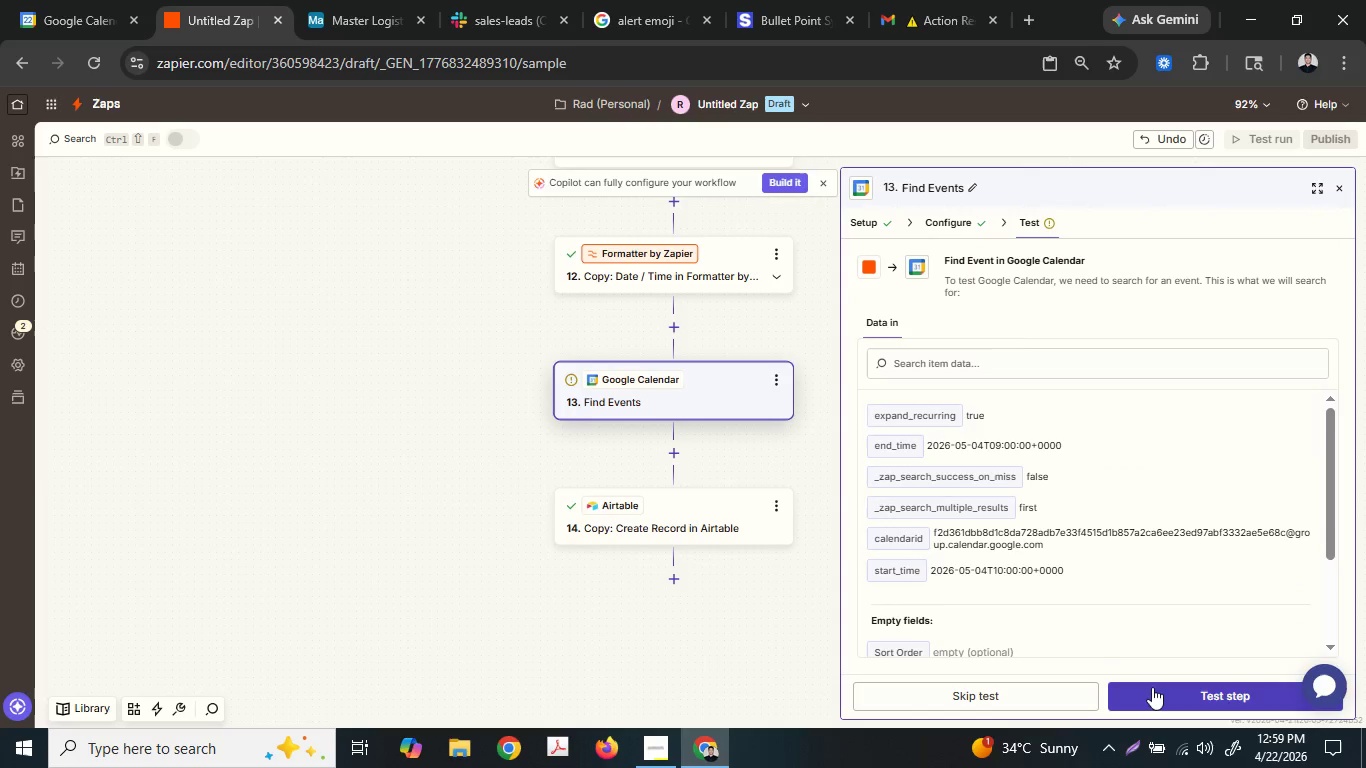 
left_click([1152, 687])
 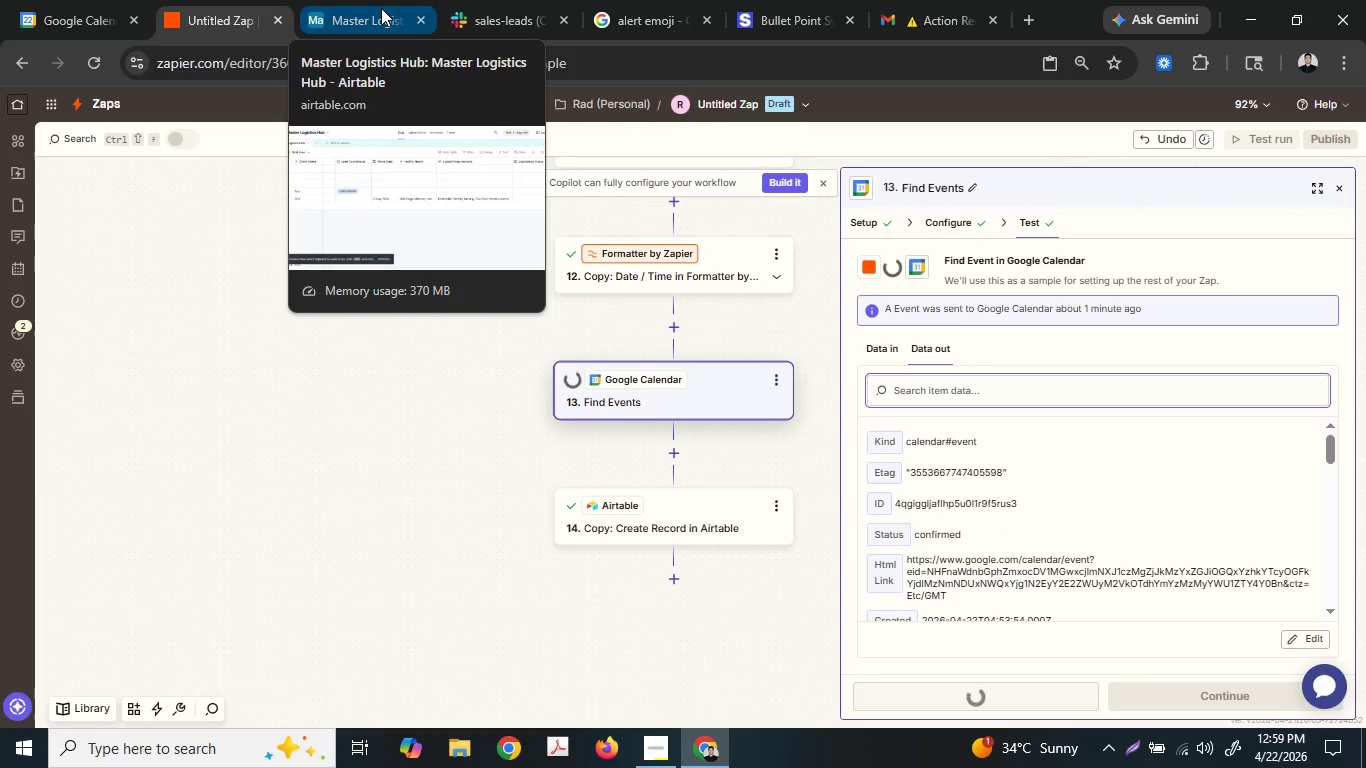 
left_click([389, 12])
 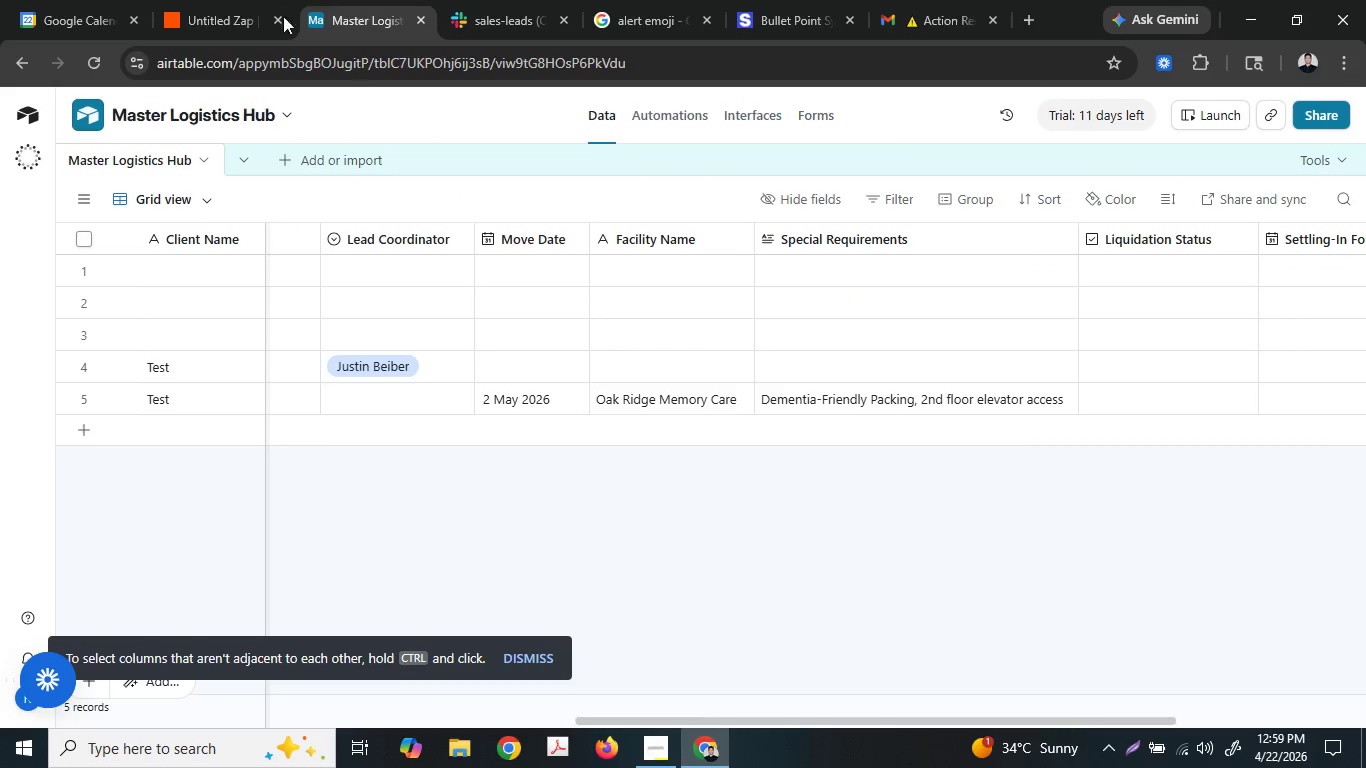 
left_click([236, 0])
 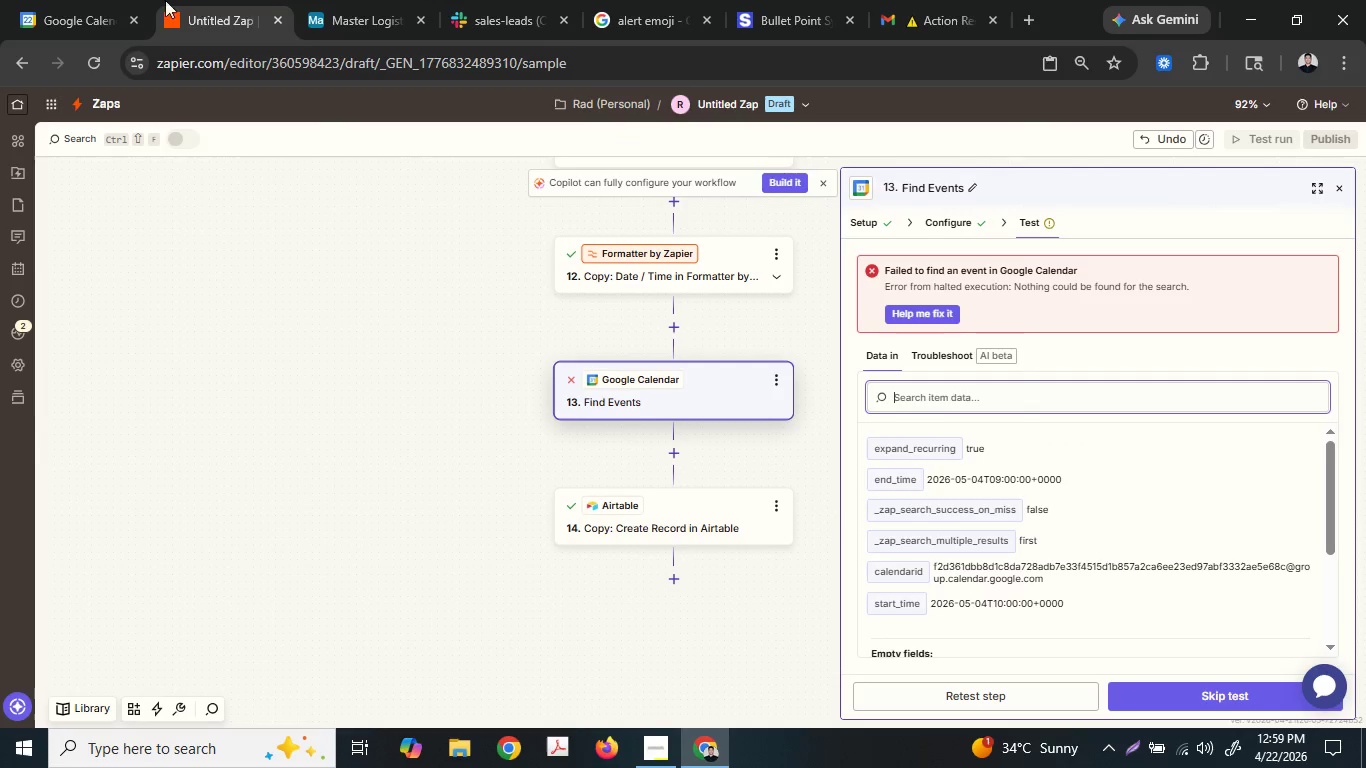 
left_click([147, 0])
 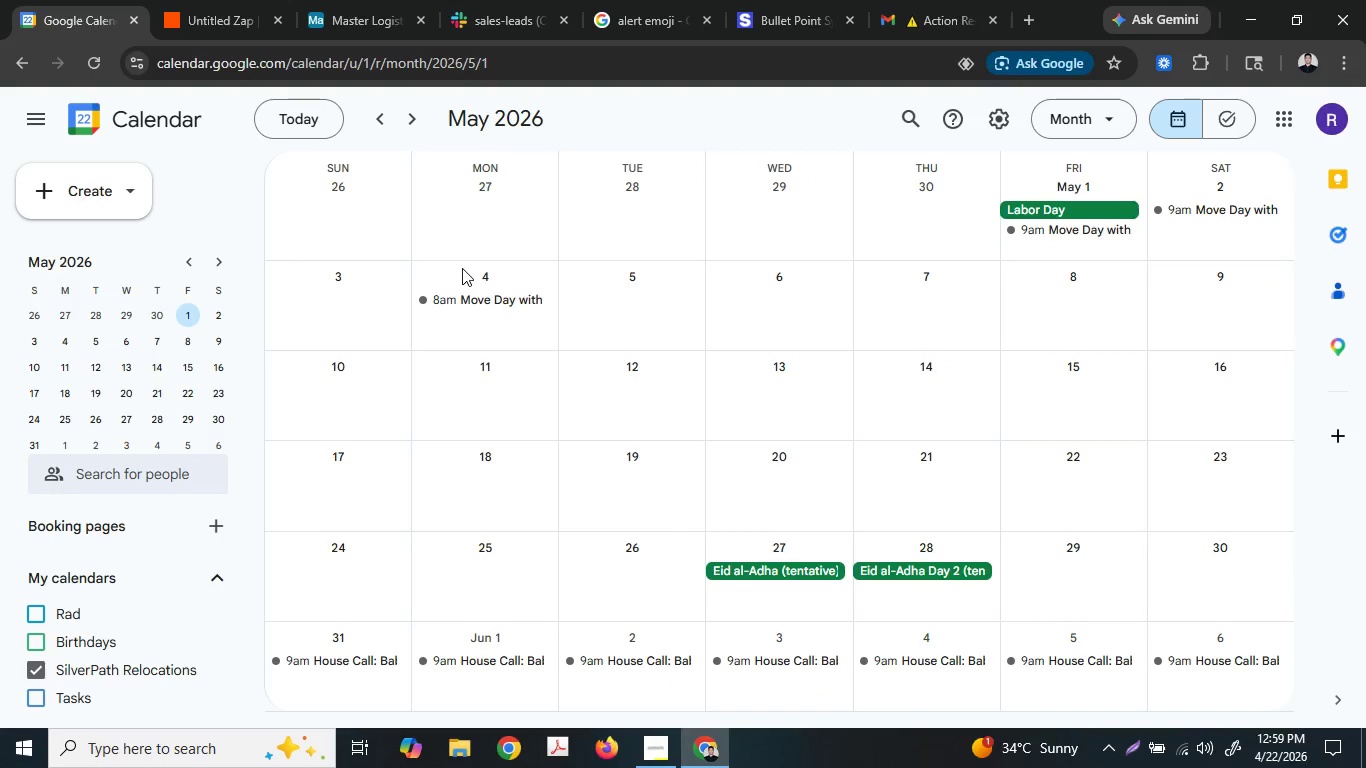 
left_click([468, 292])
 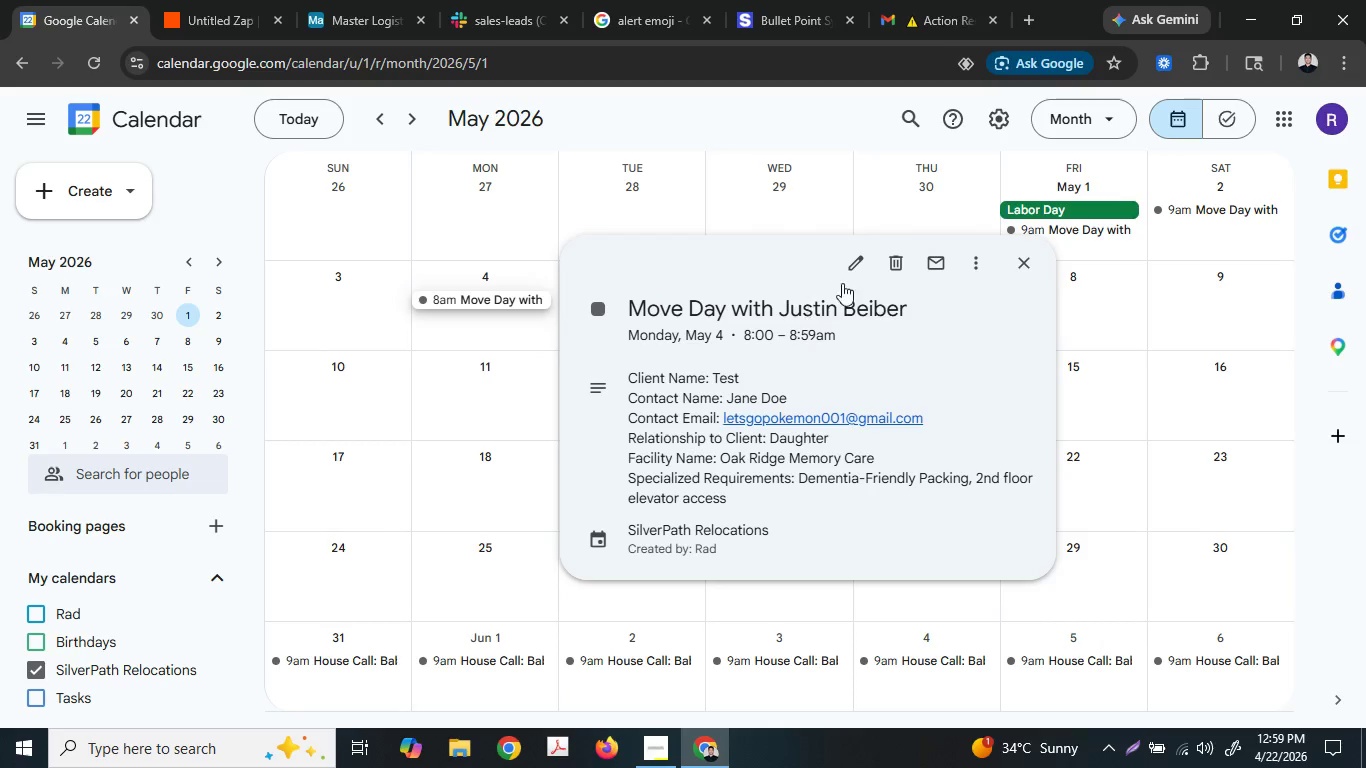 
left_click([864, 262])
 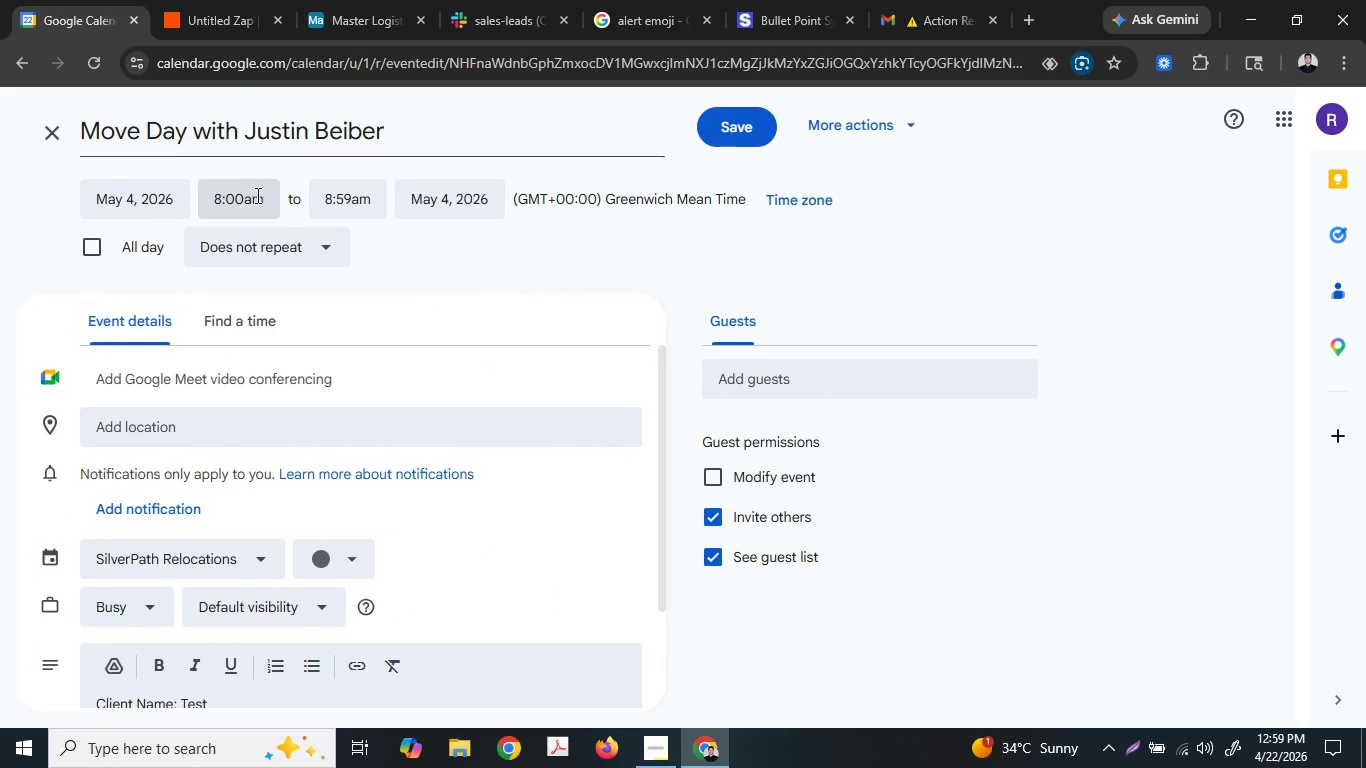 
left_click([362, 202])
 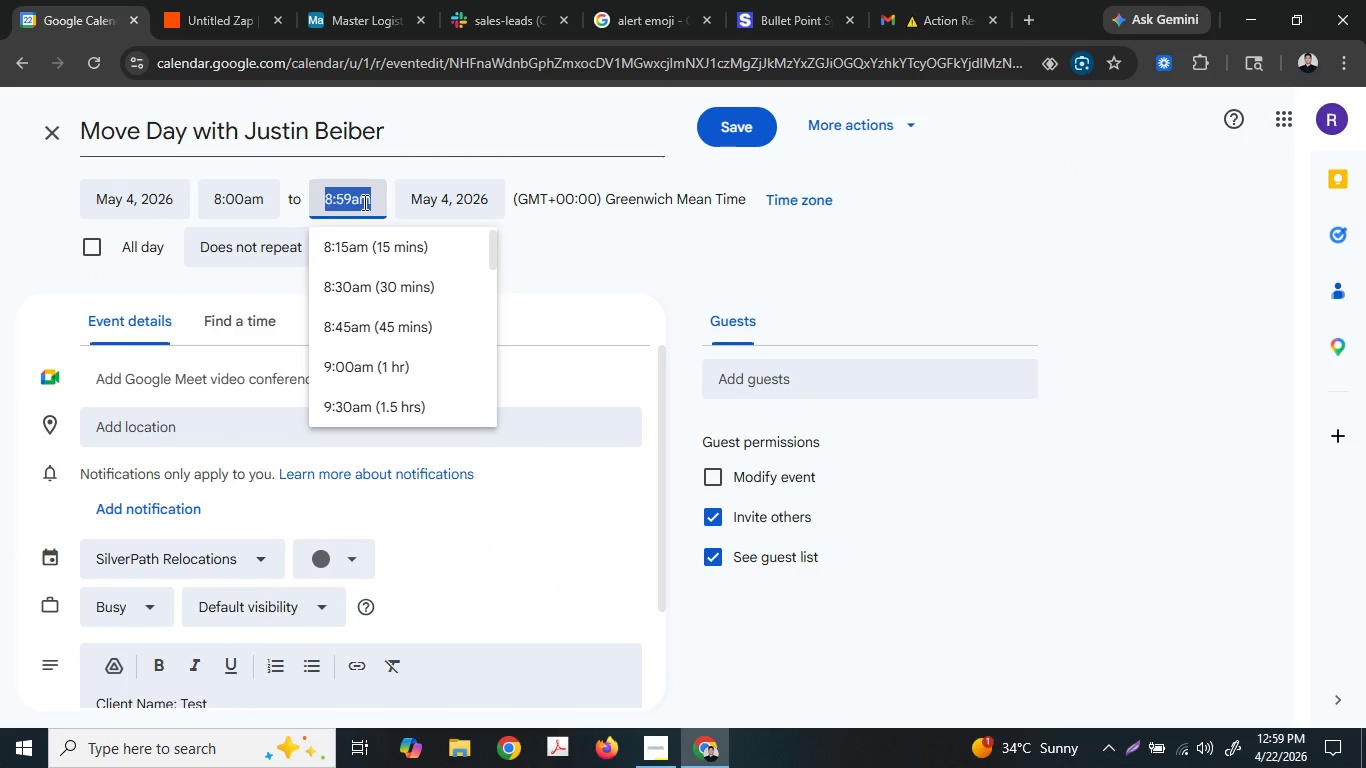 
key(Numpad9)
 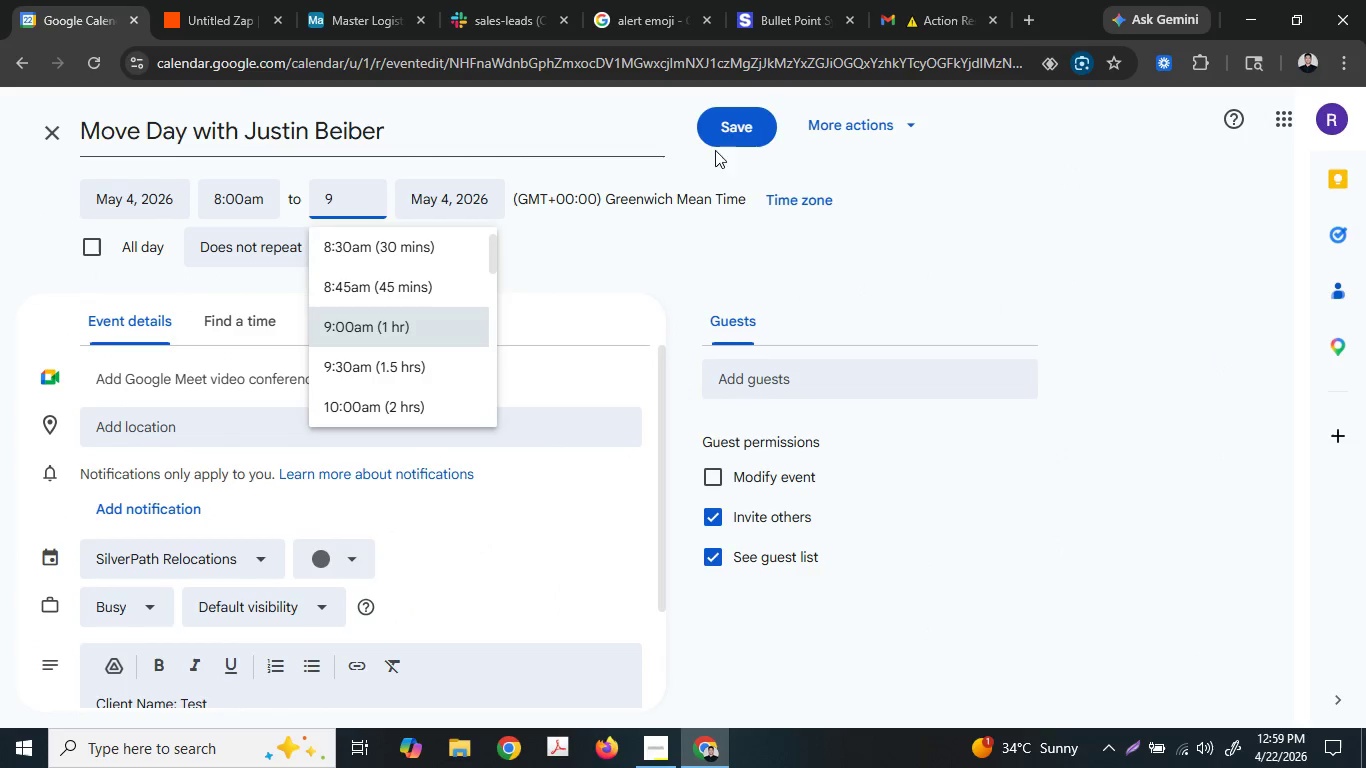 
left_click([724, 126])
 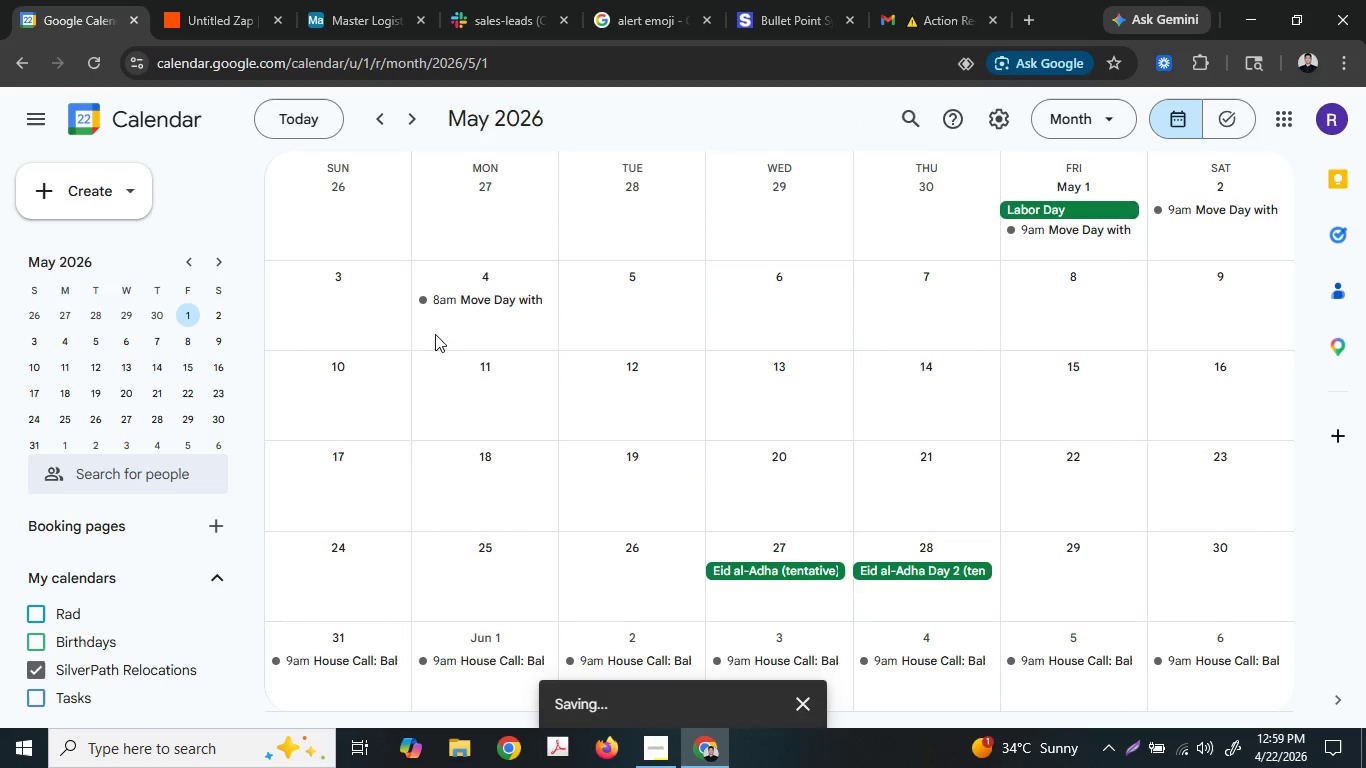 
left_click([219, 0])
 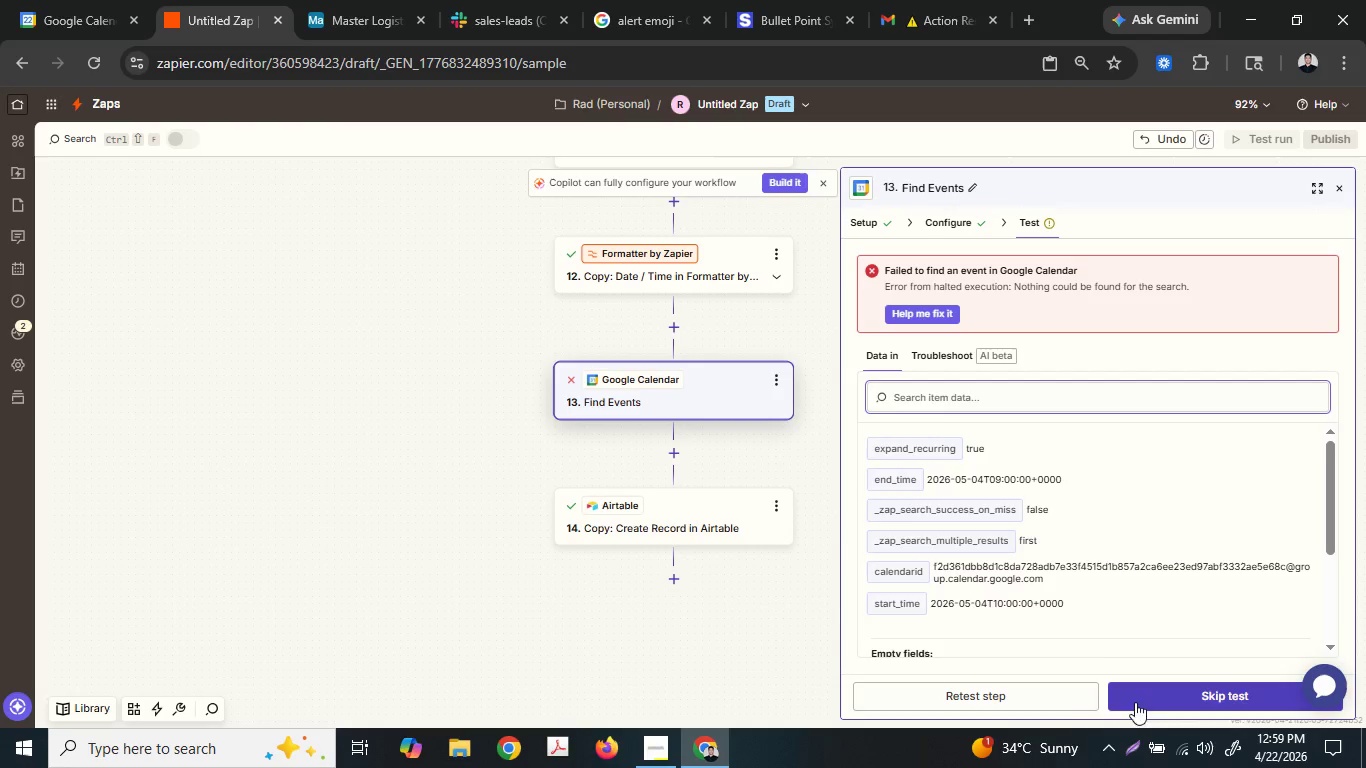 
left_click([1064, 703])
 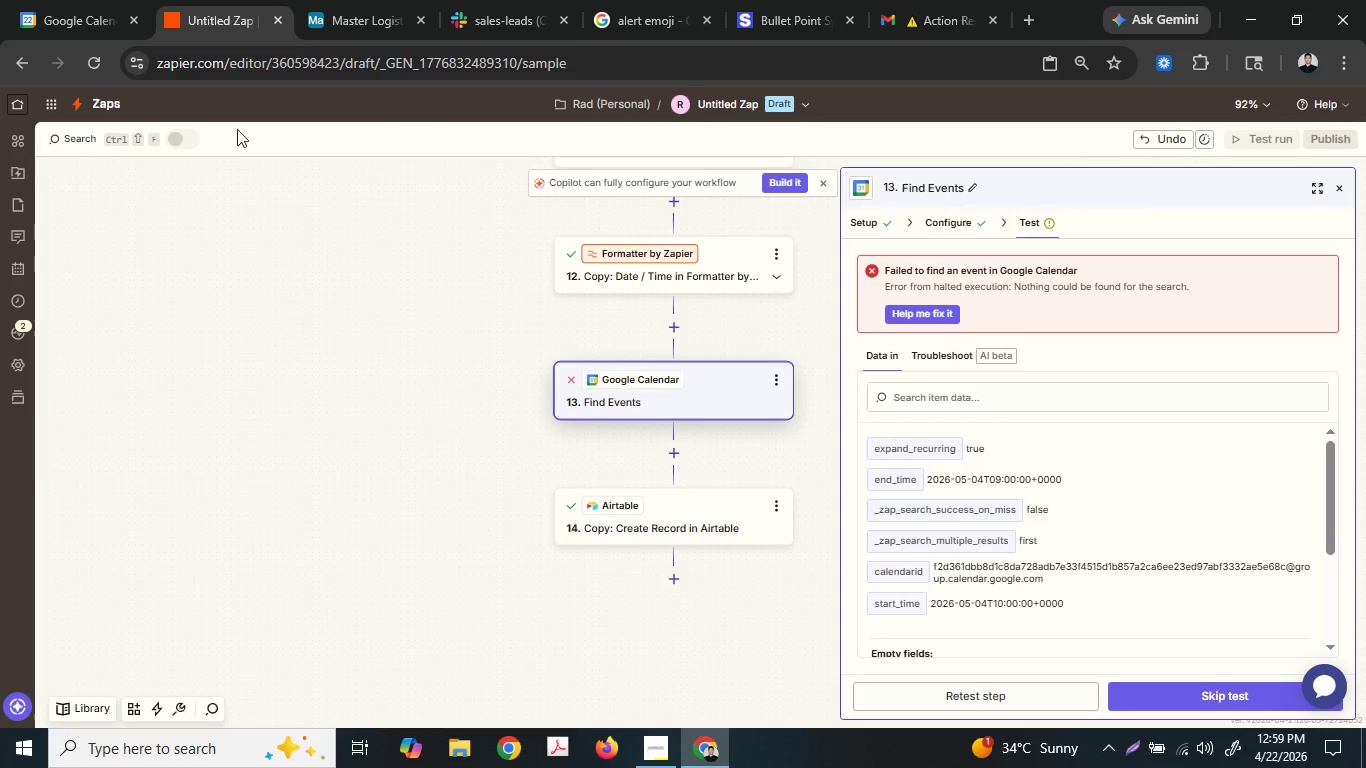 
wait(5.06)
 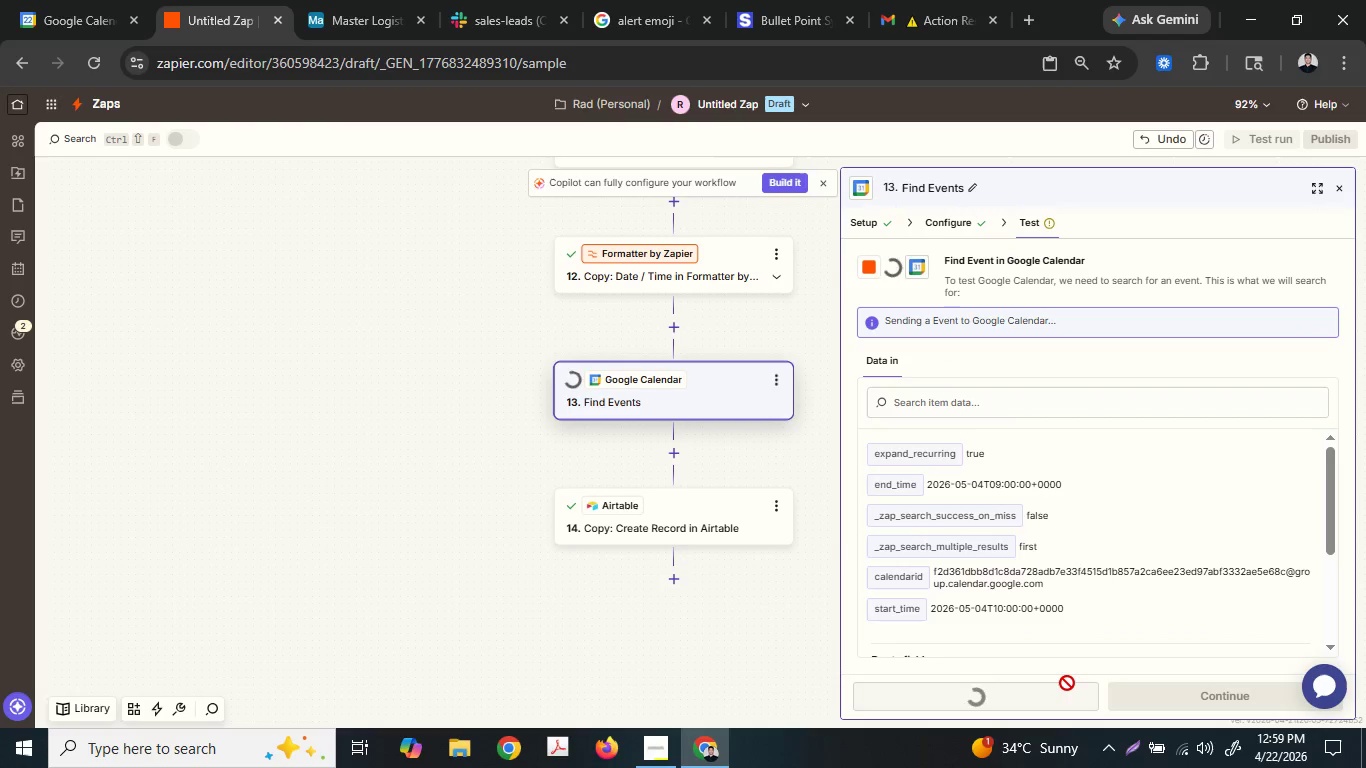 
left_click([69, 0])
 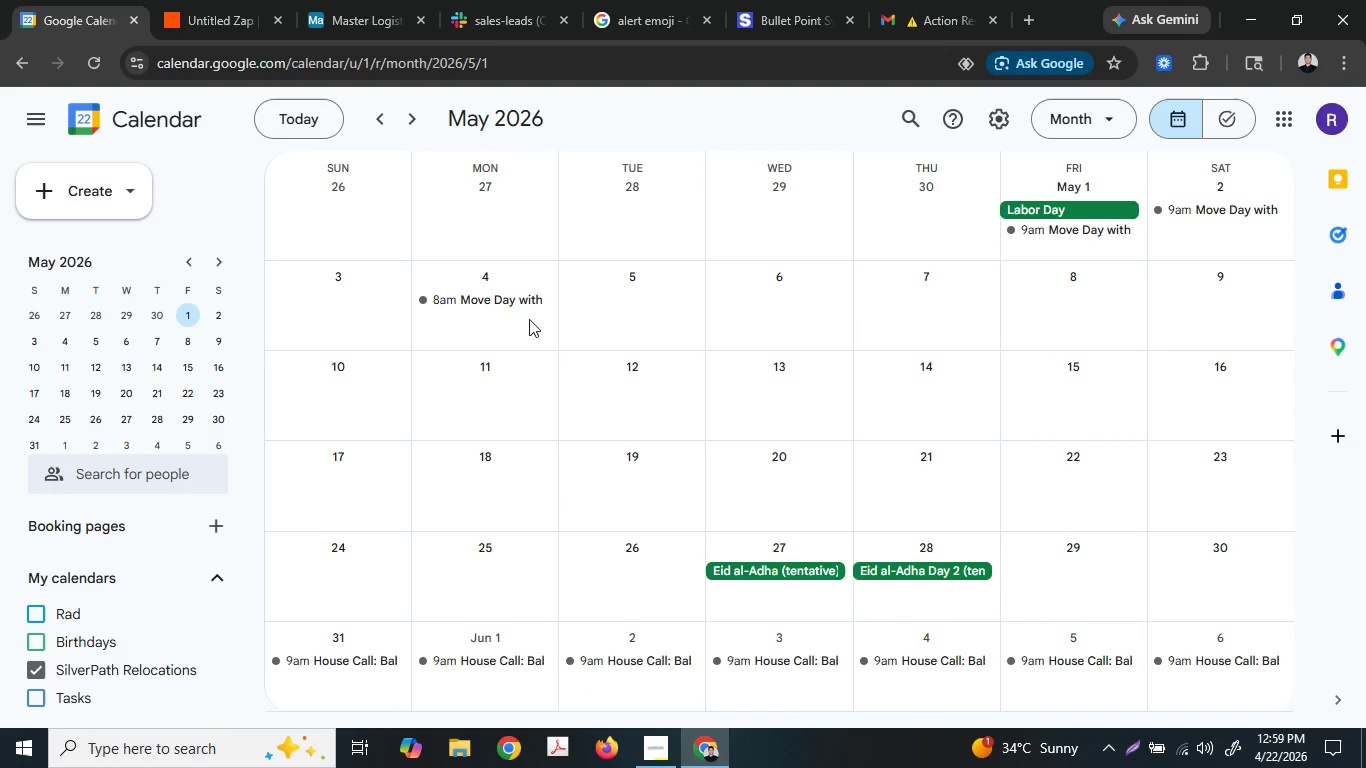 
left_click([508, 298])
 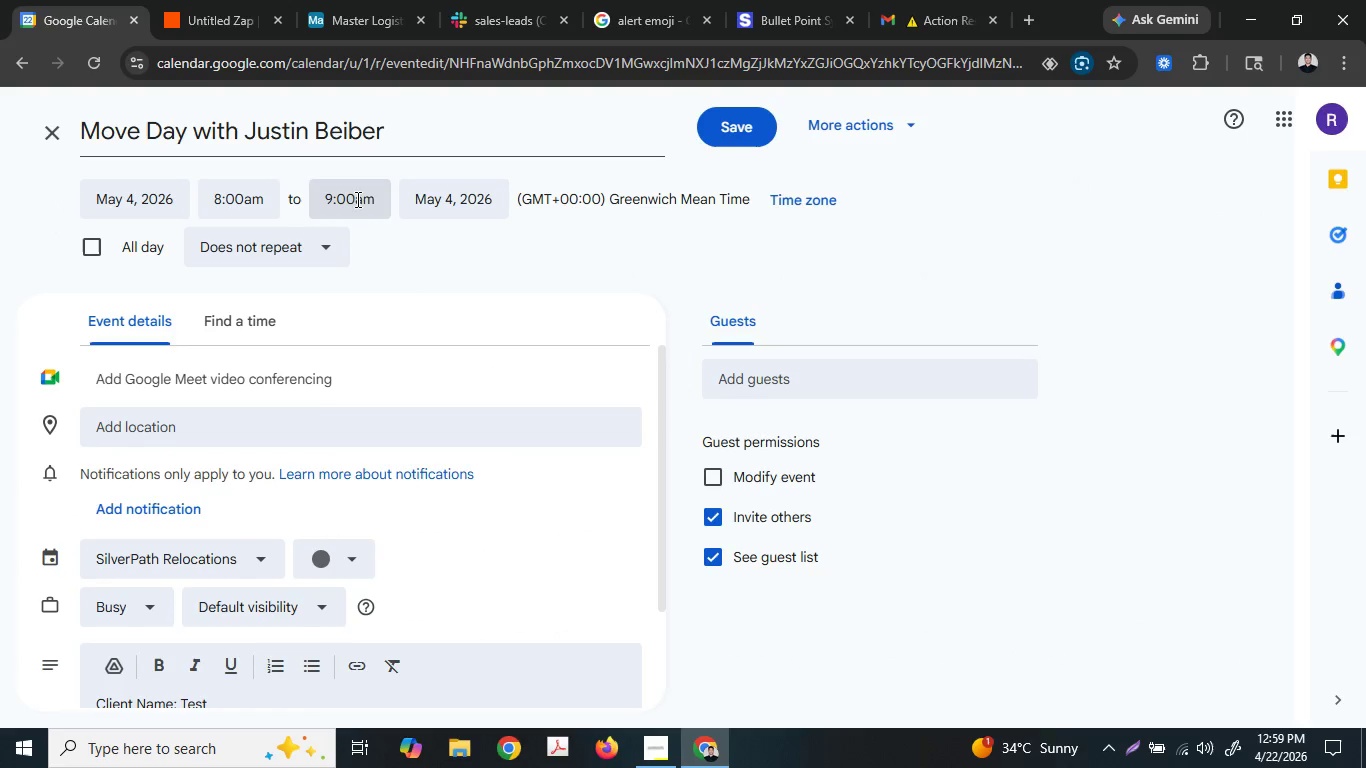 
double_click([355, 195])
 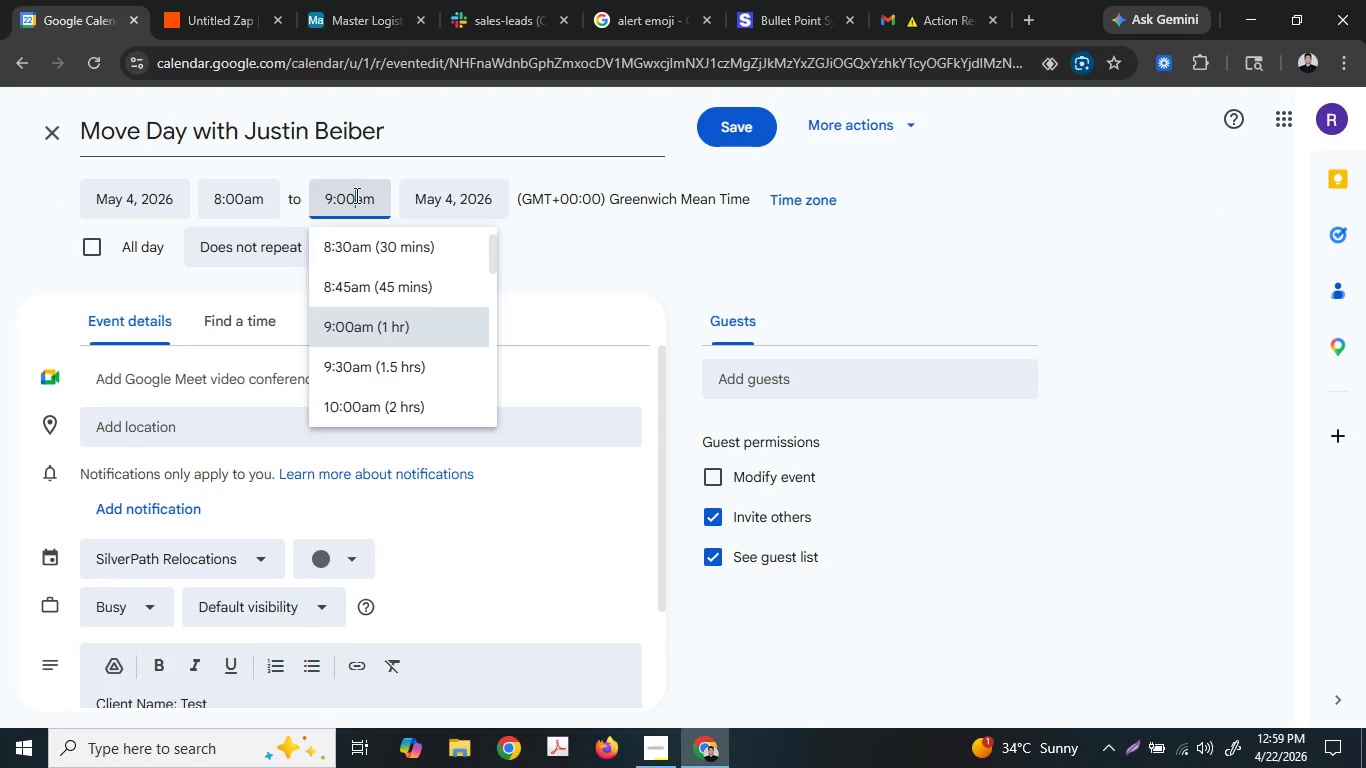 
left_click_drag(start_coordinate=[355, 195], to_coordinate=[348, 193])
 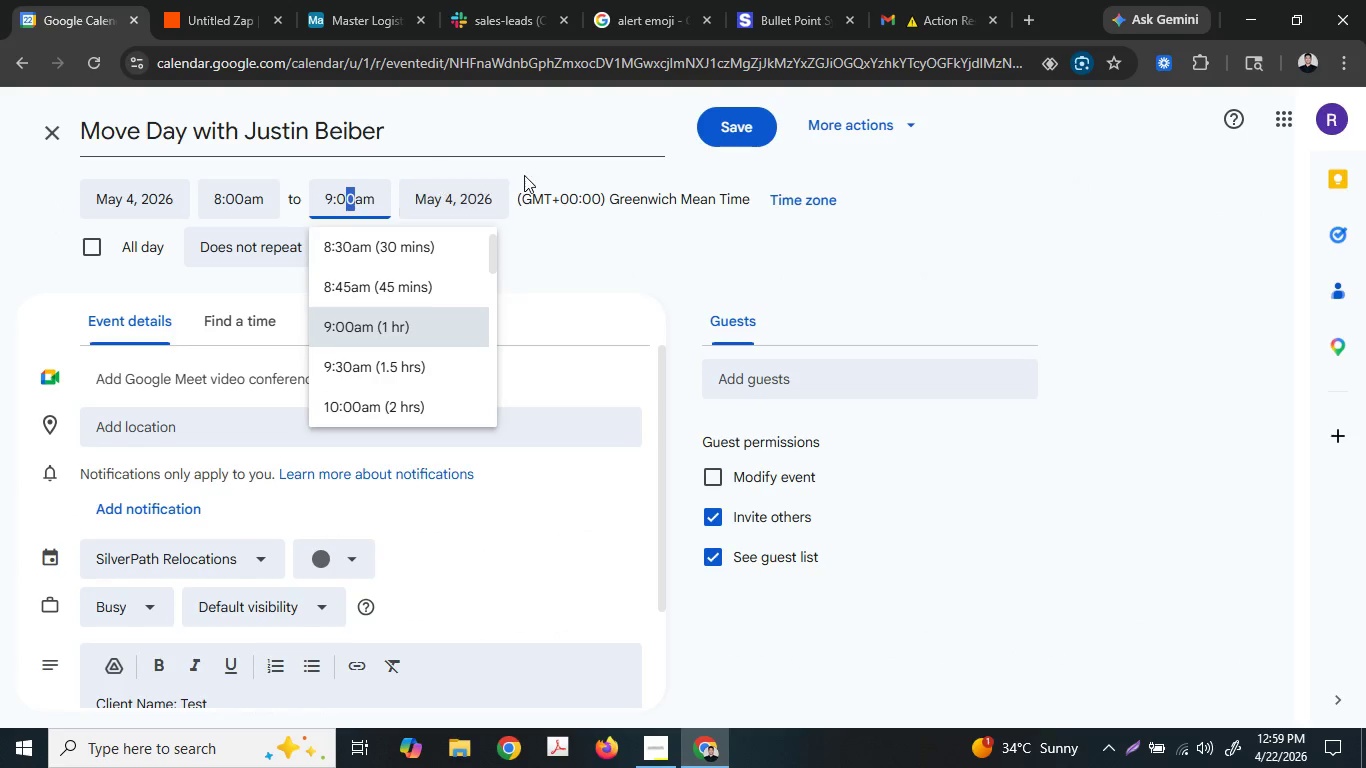 
key(1)
 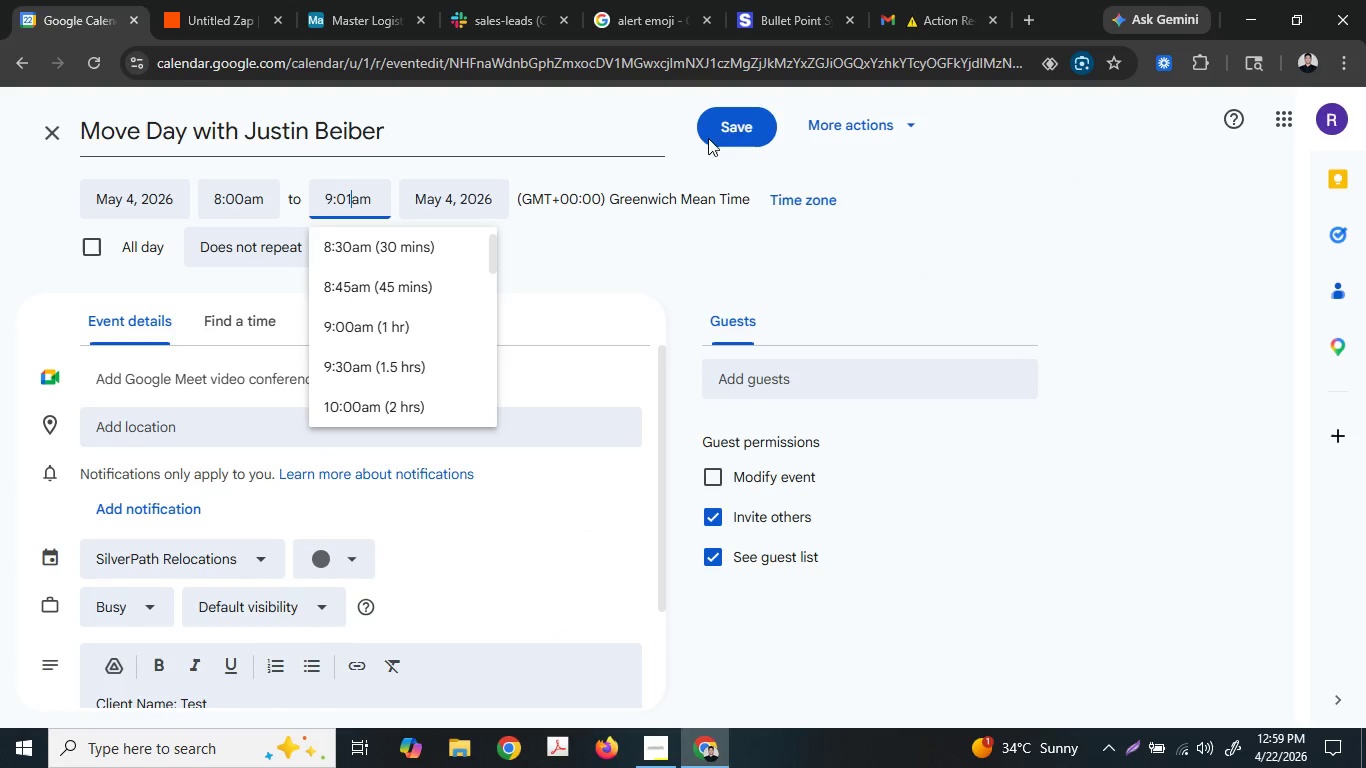 
left_click([736, 129])
 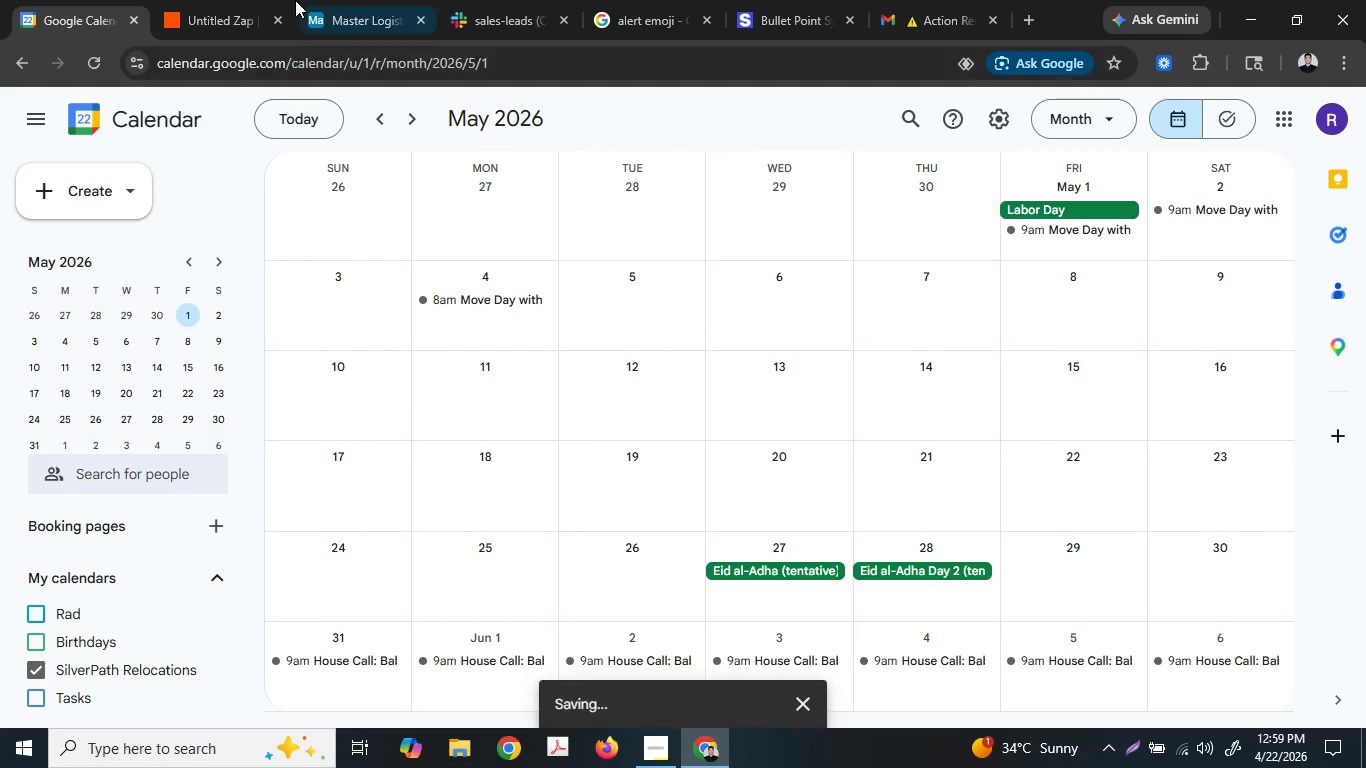 
left_click([219, 0])
 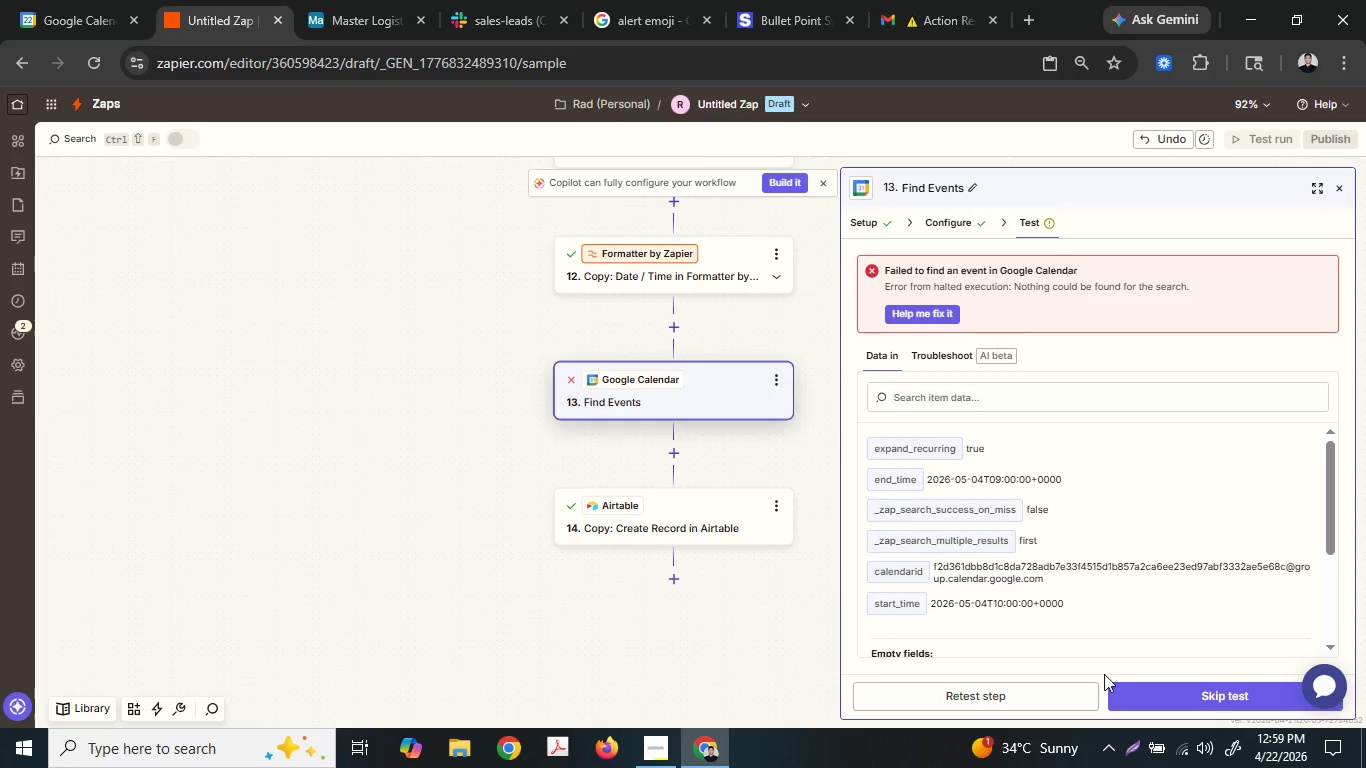 
left_click([1048, 692])
 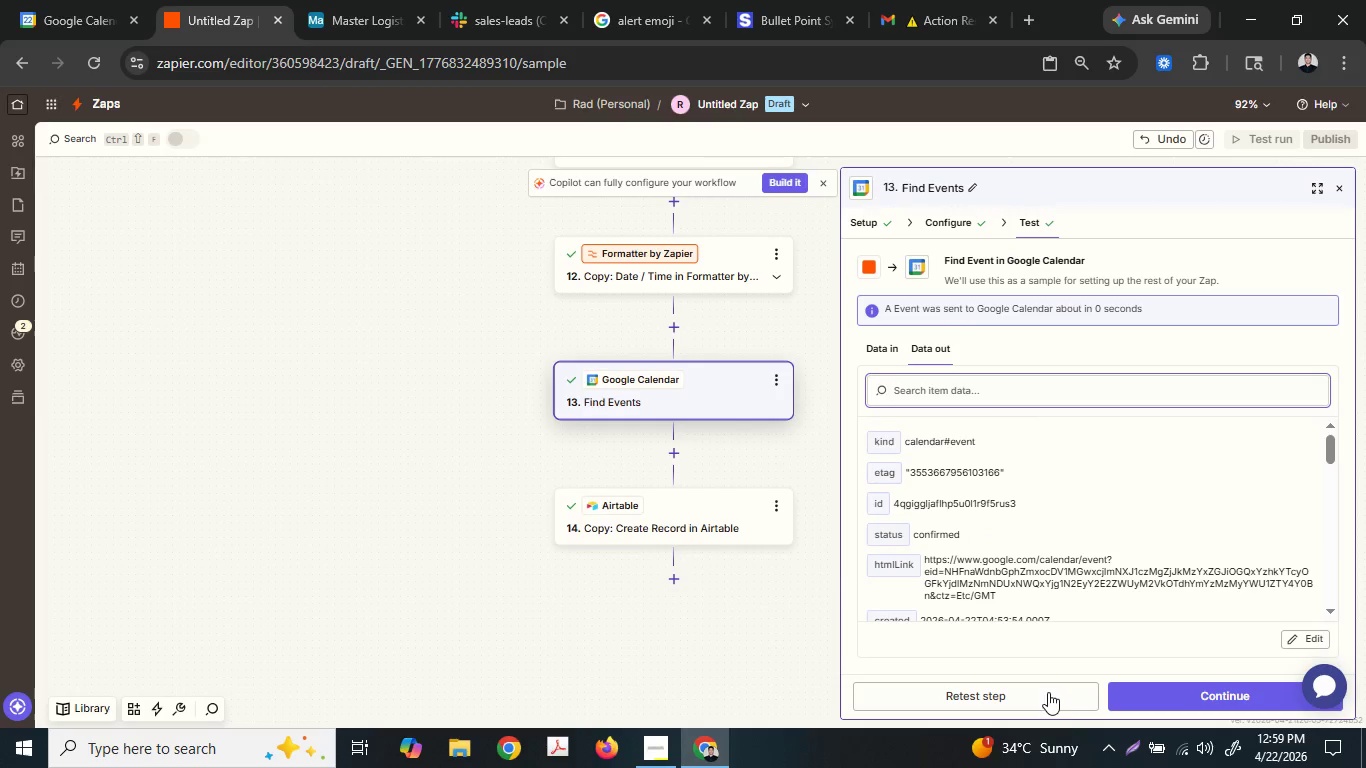 
left_click([694, 510])
 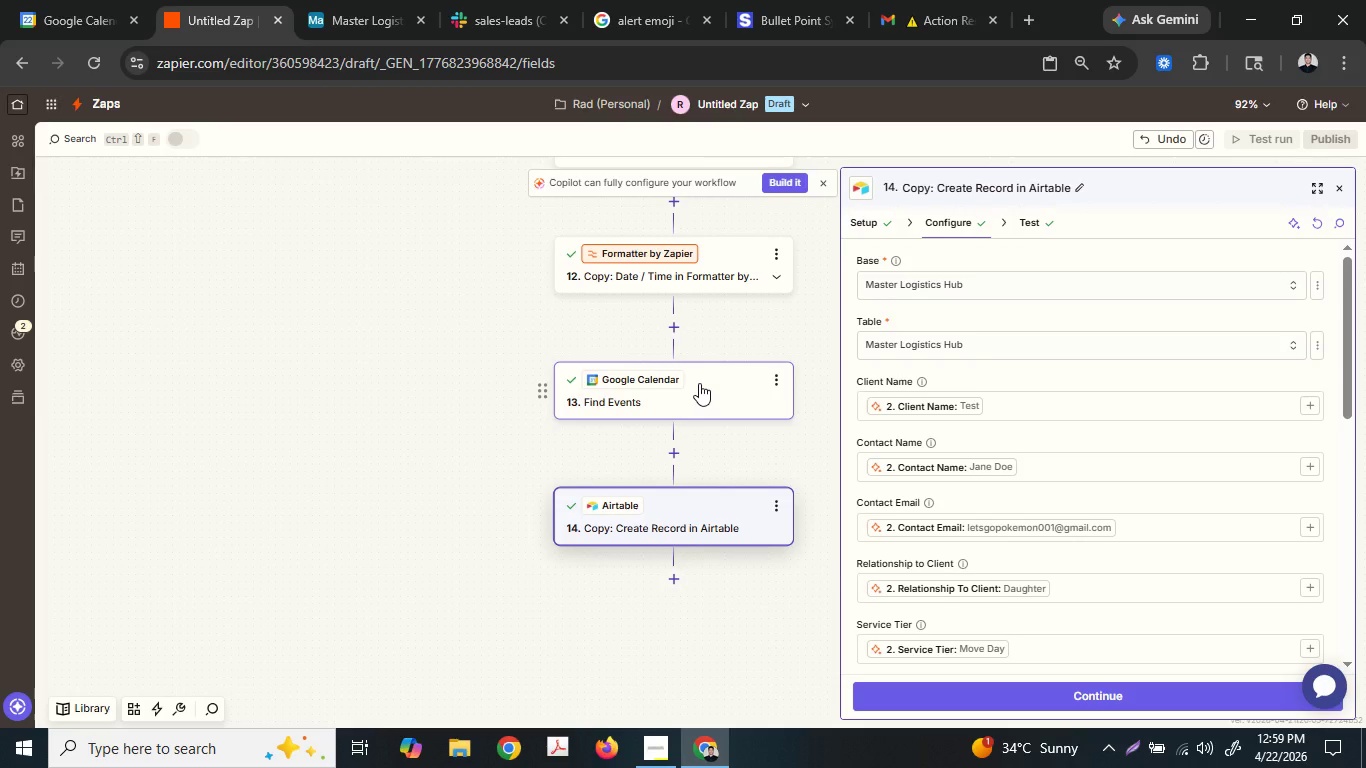 
left_click([699, 383])
 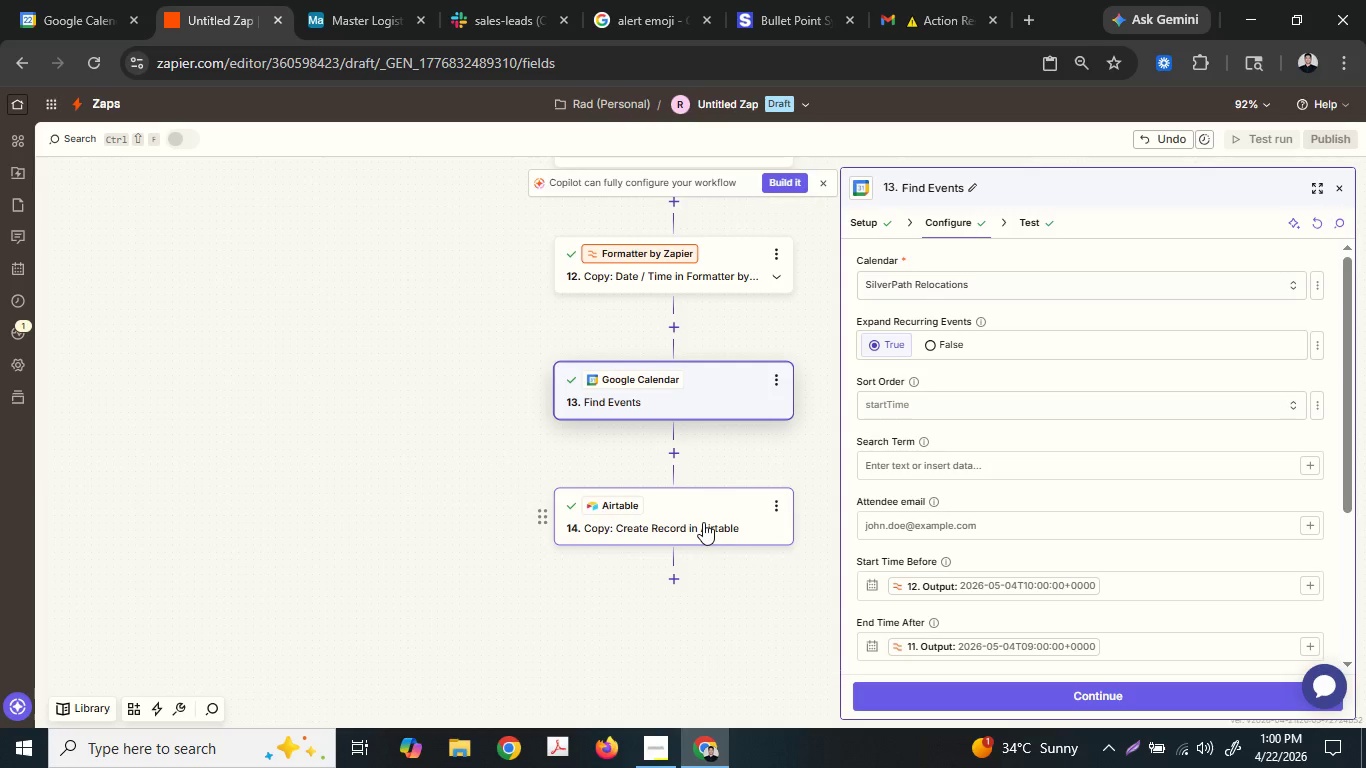 
wait(36.98)
 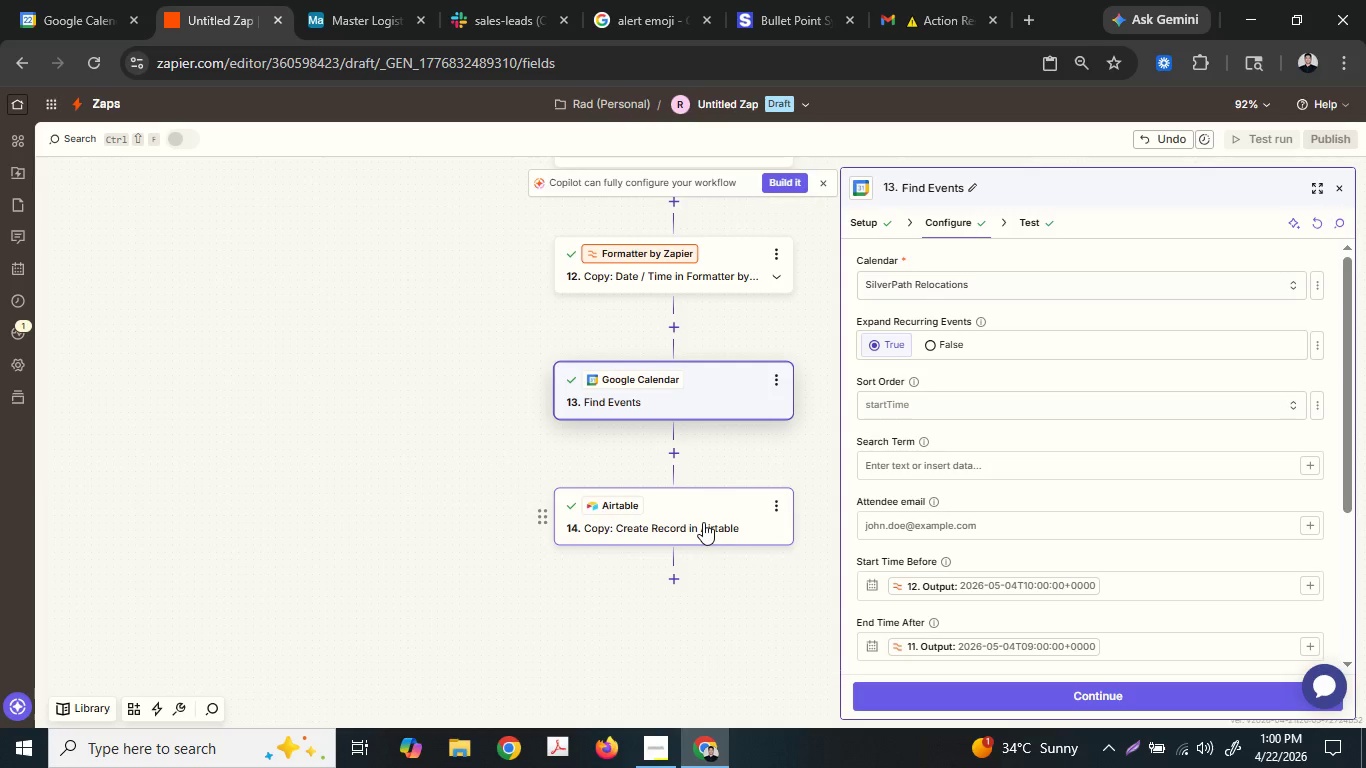 
left_click([679, 447])
 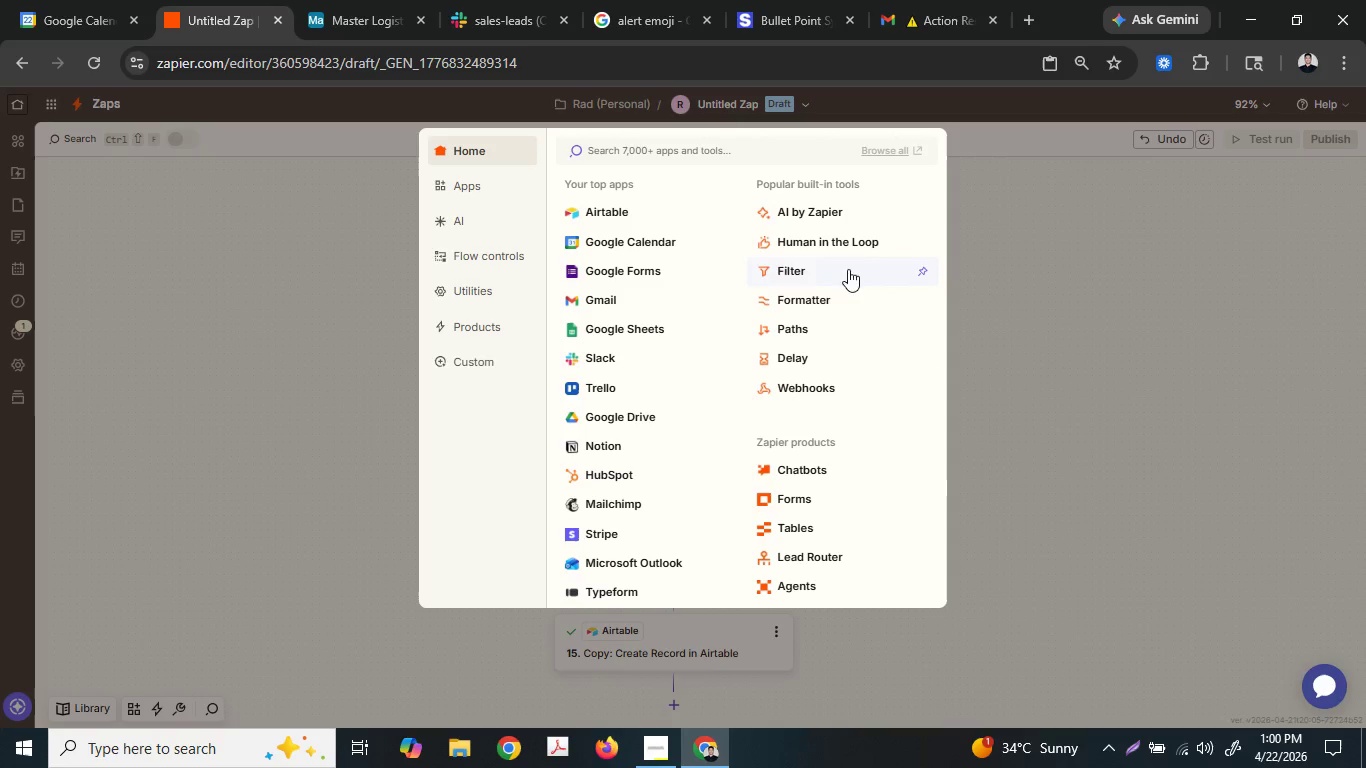 
left_click([849, 324])
 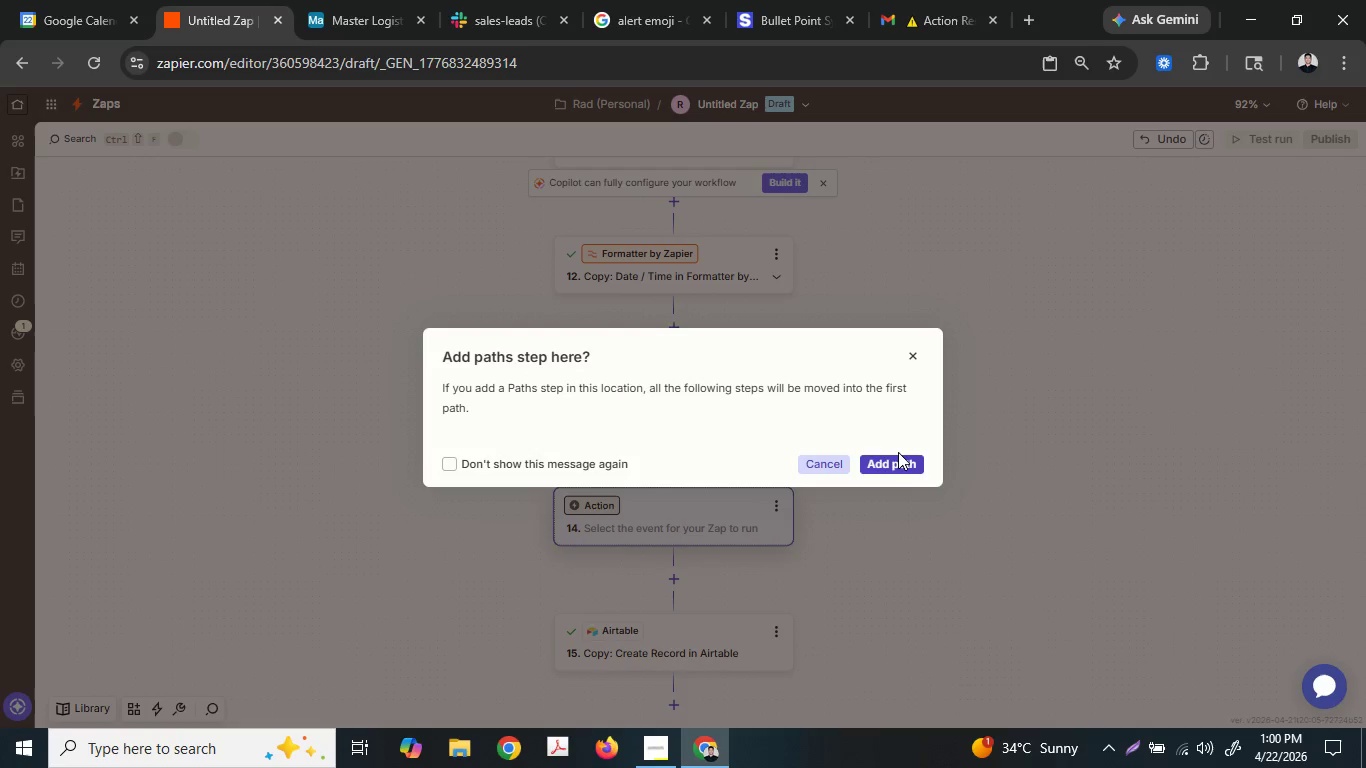 
left_click([901, 465])
 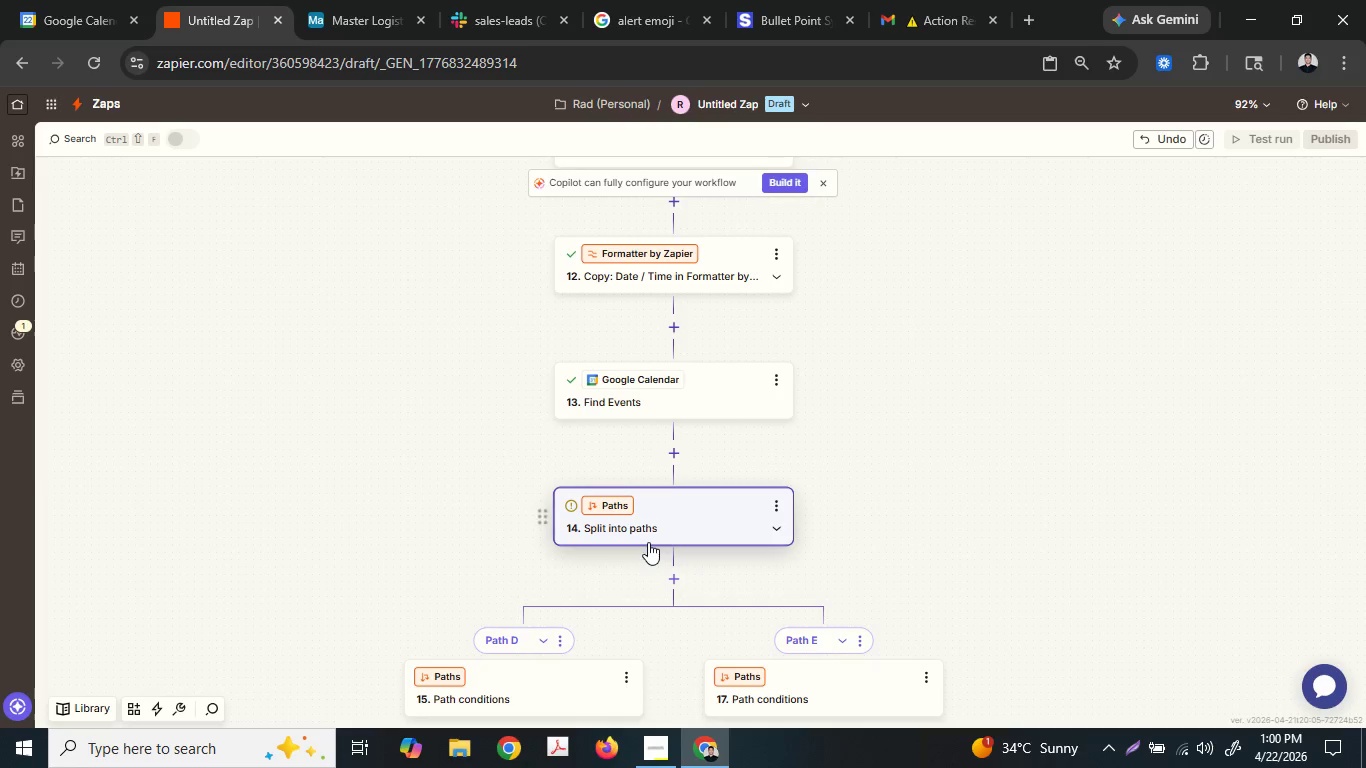 
scroll: coordinate [659, 535], scroll_direction: down, amount: 6.0
 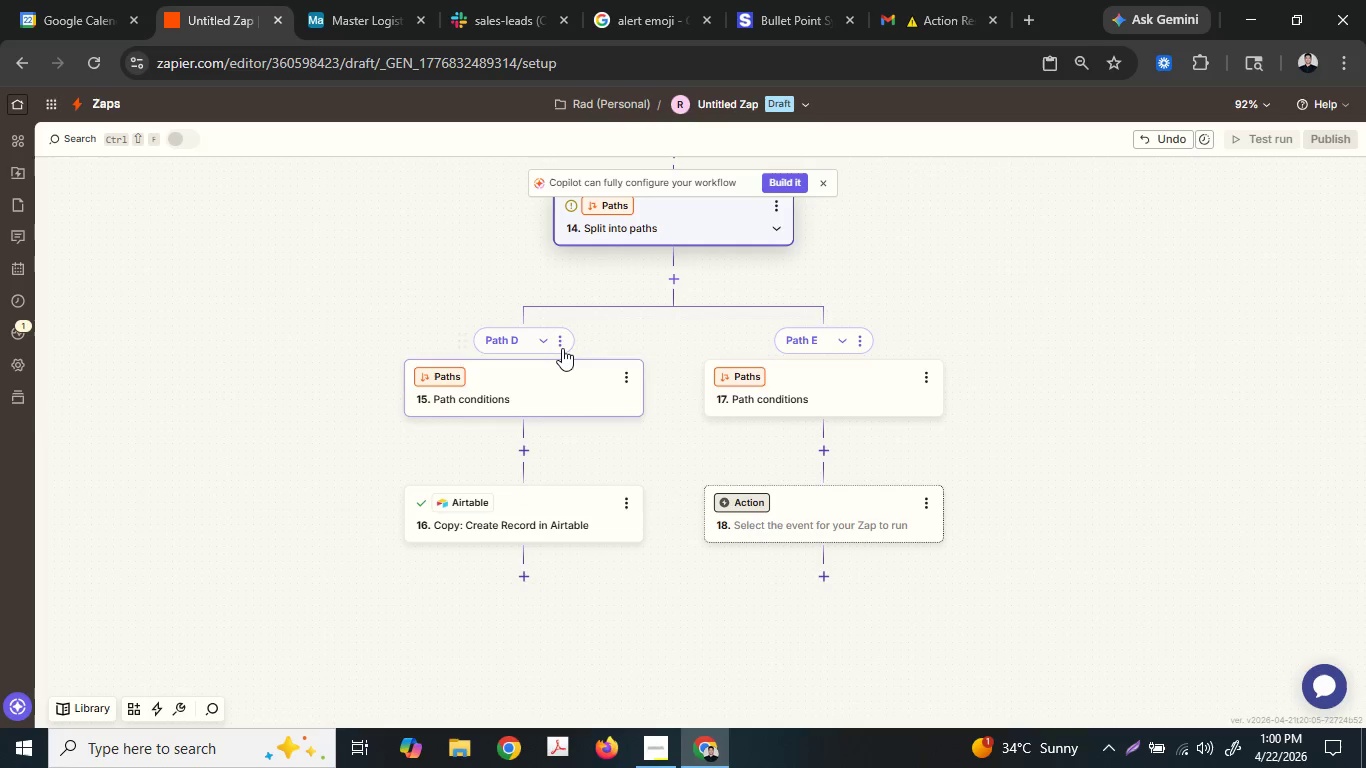 
left_click([562, 343])
 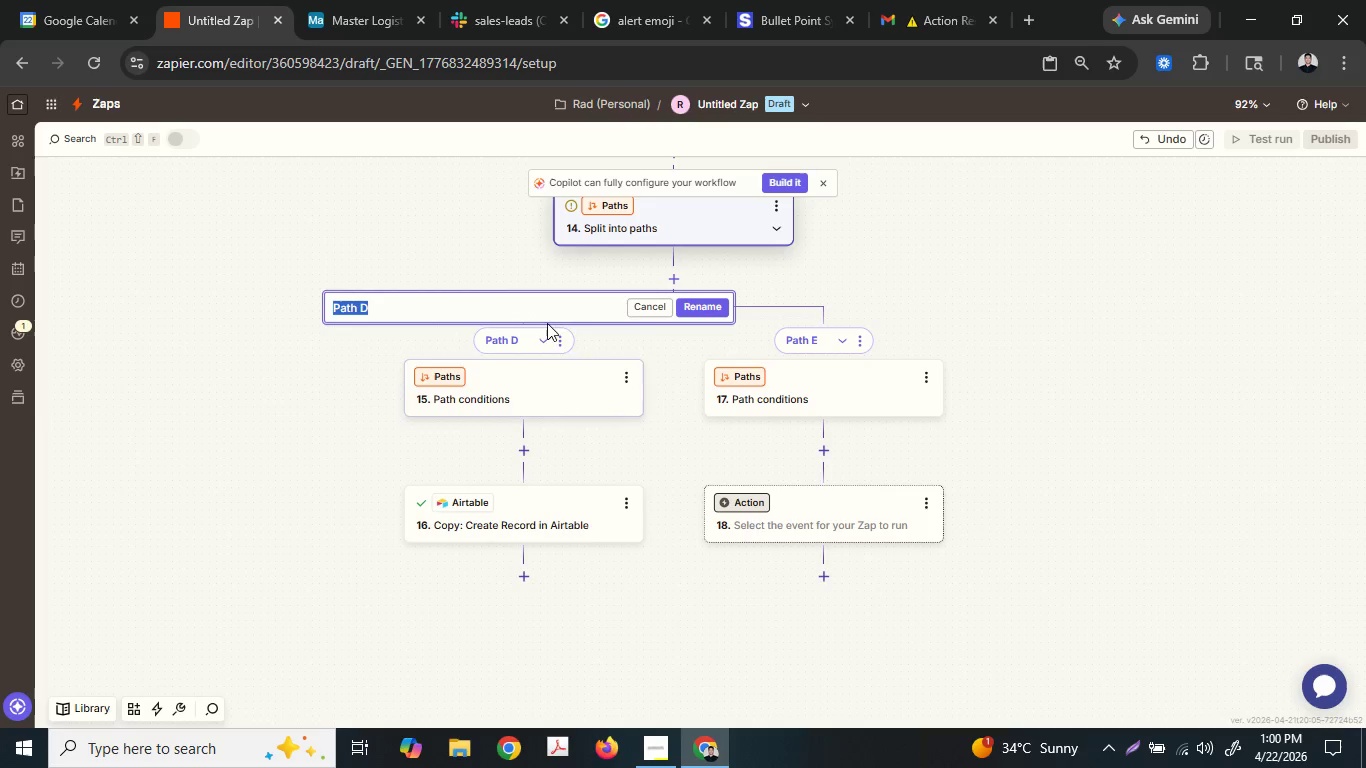 
double_click([538, 311])
 